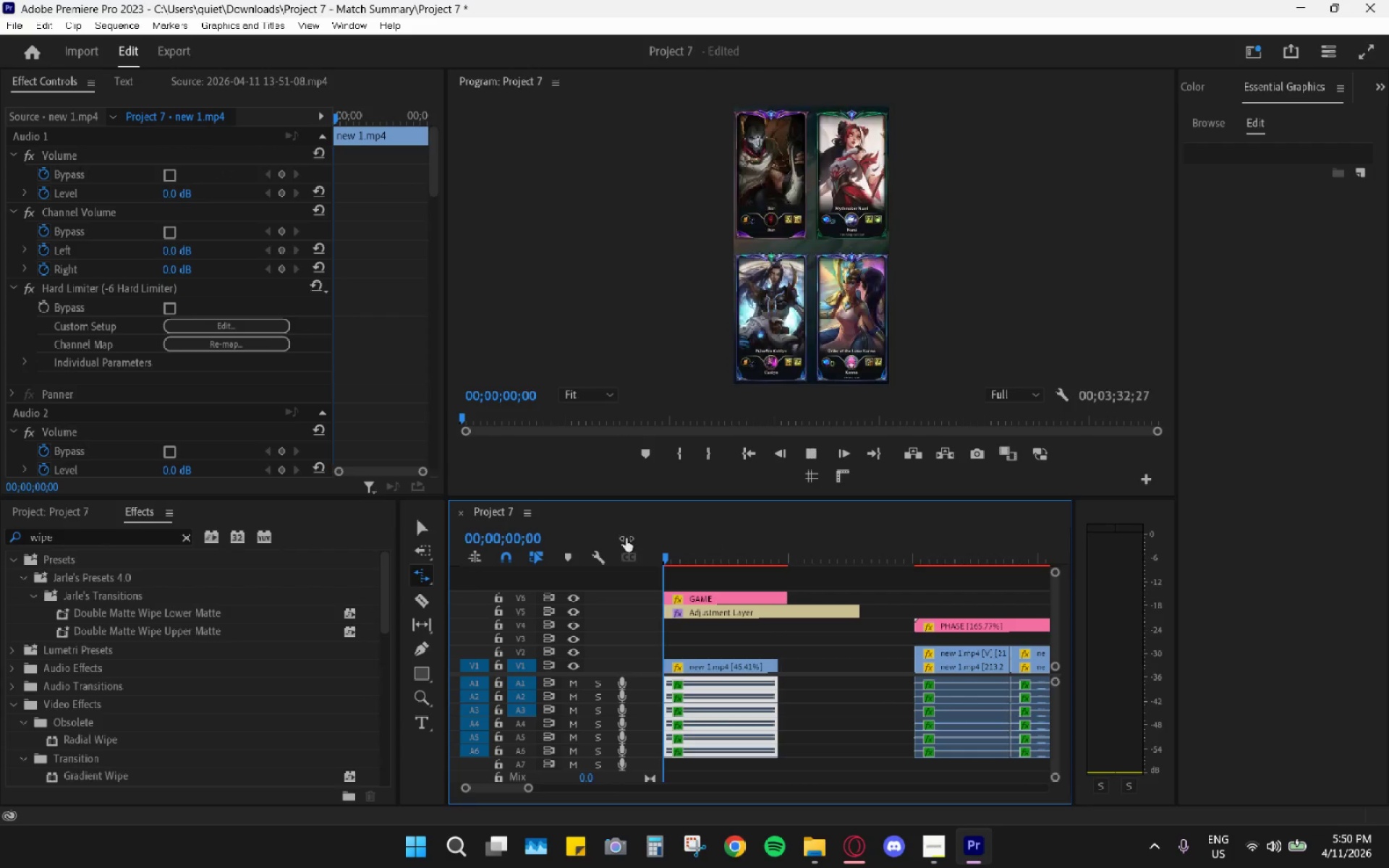 
type(  vh  )
 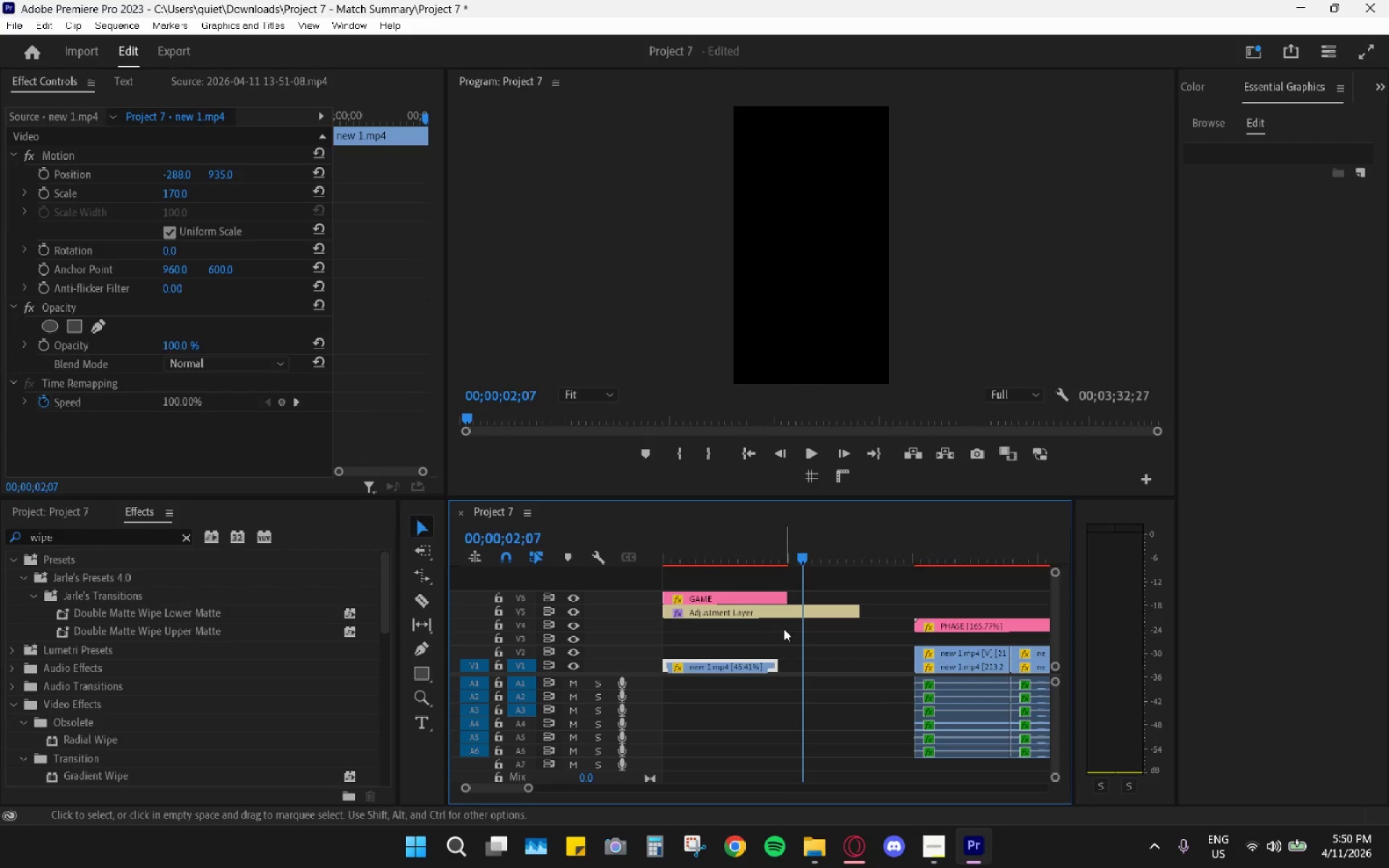 
left_click_drag(start_coordinate=[802, 686], to_coordinate=[735, 760])
 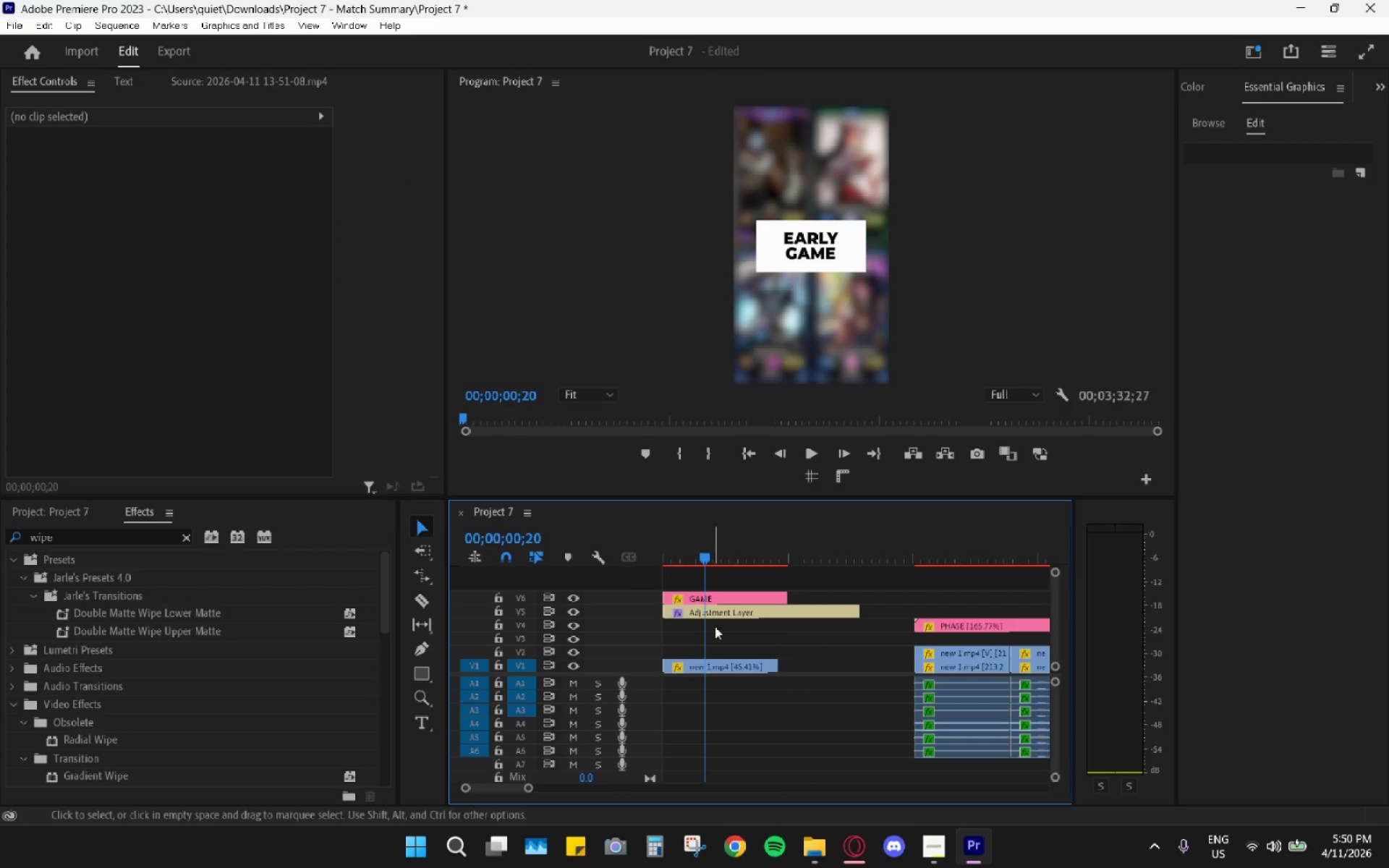 
left_click_drag(start_coordinate=[708, 556], to_coordinate=[616, 566])
 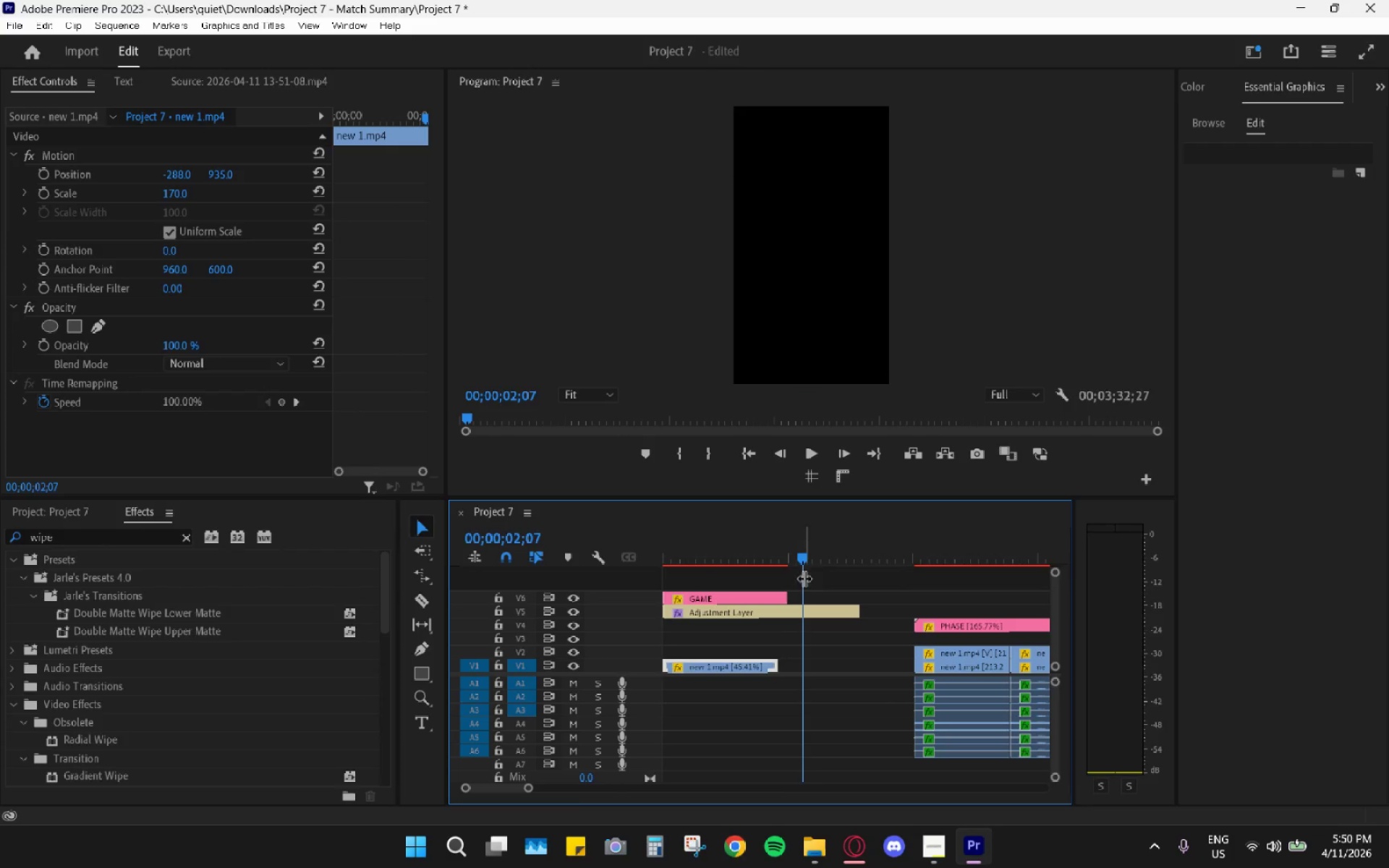 
key(R)
 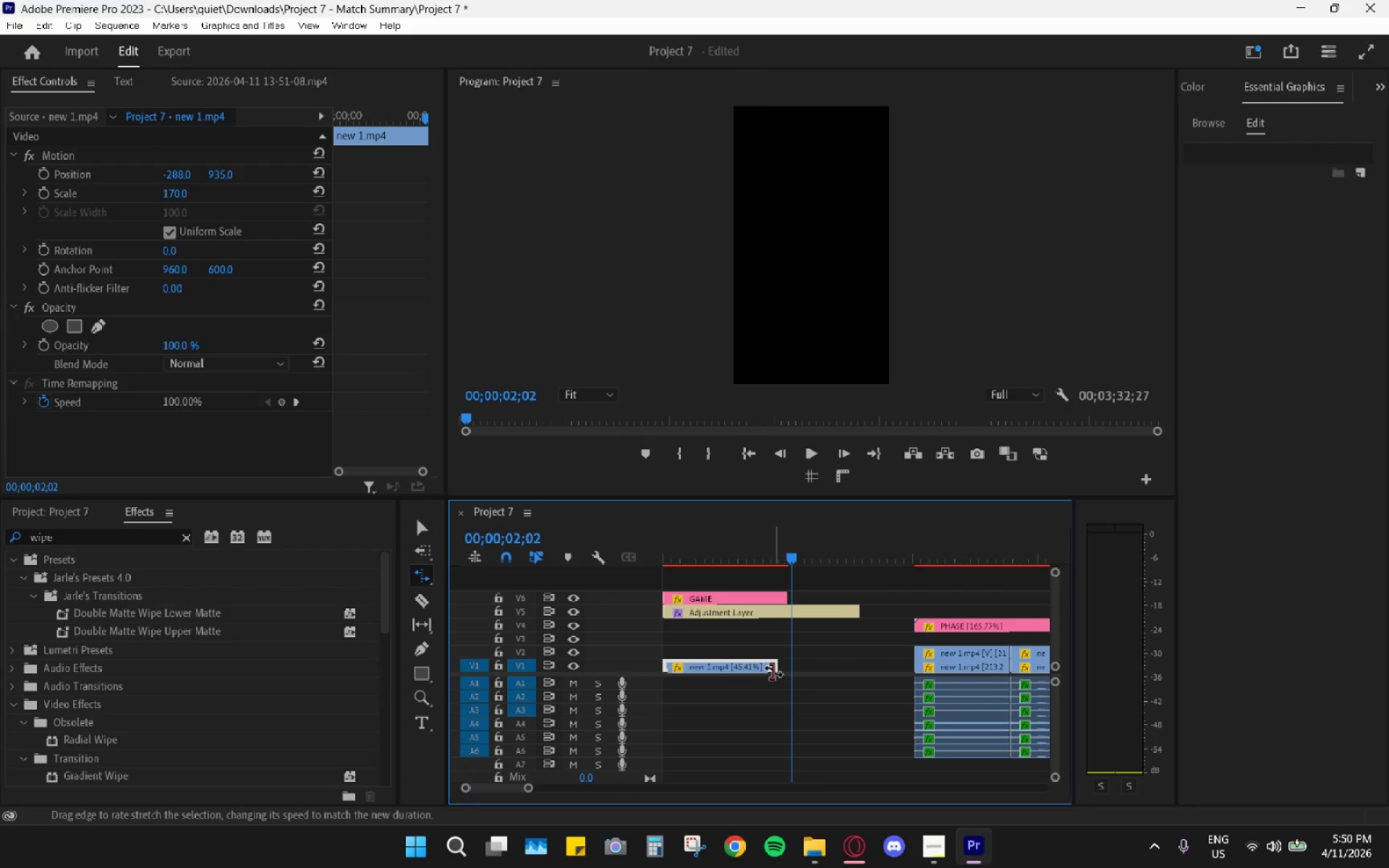 
left_click_drag(start_coordinate=[773, 669], to_coordinate=[780, 669])
 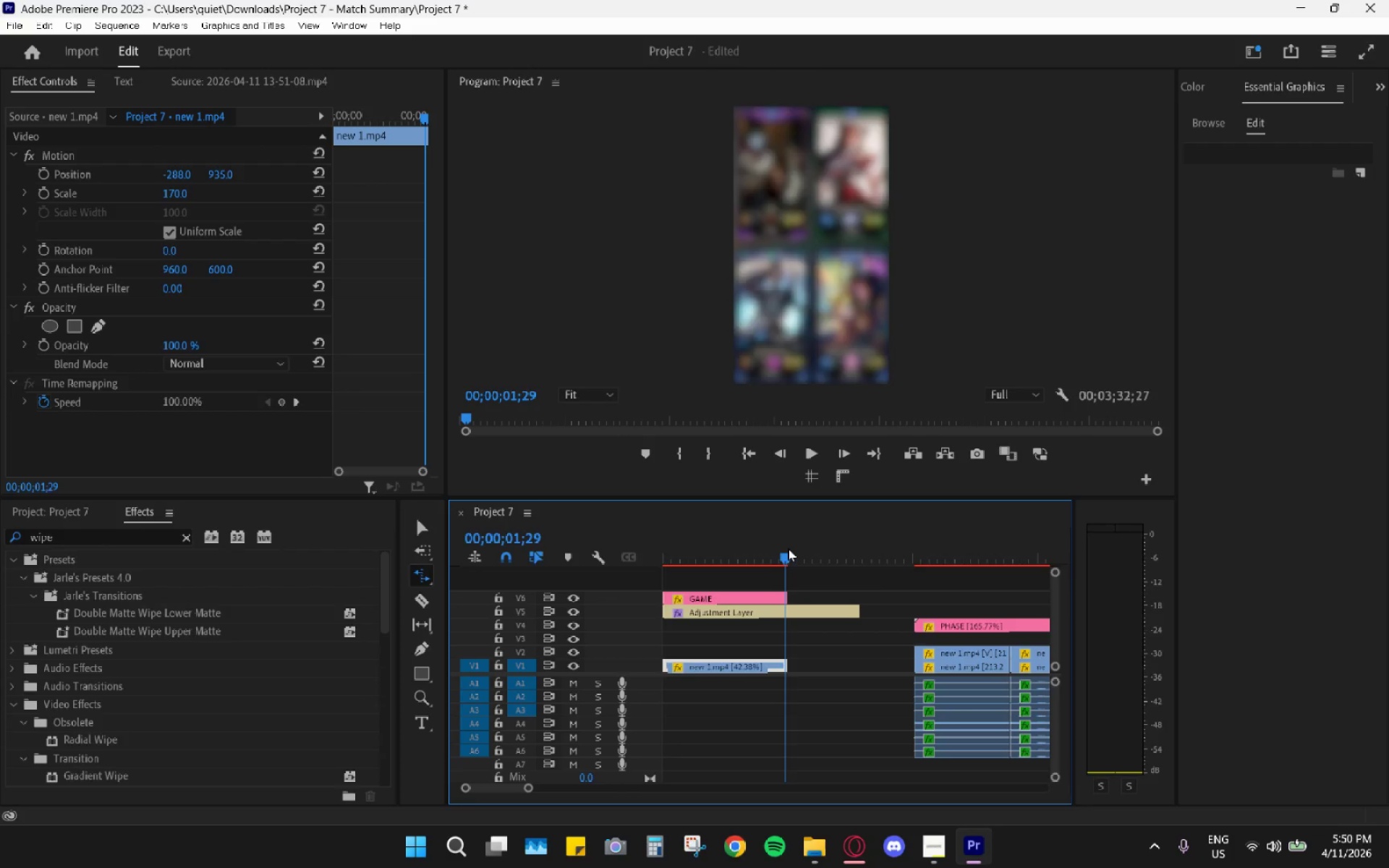 
type(fv)
 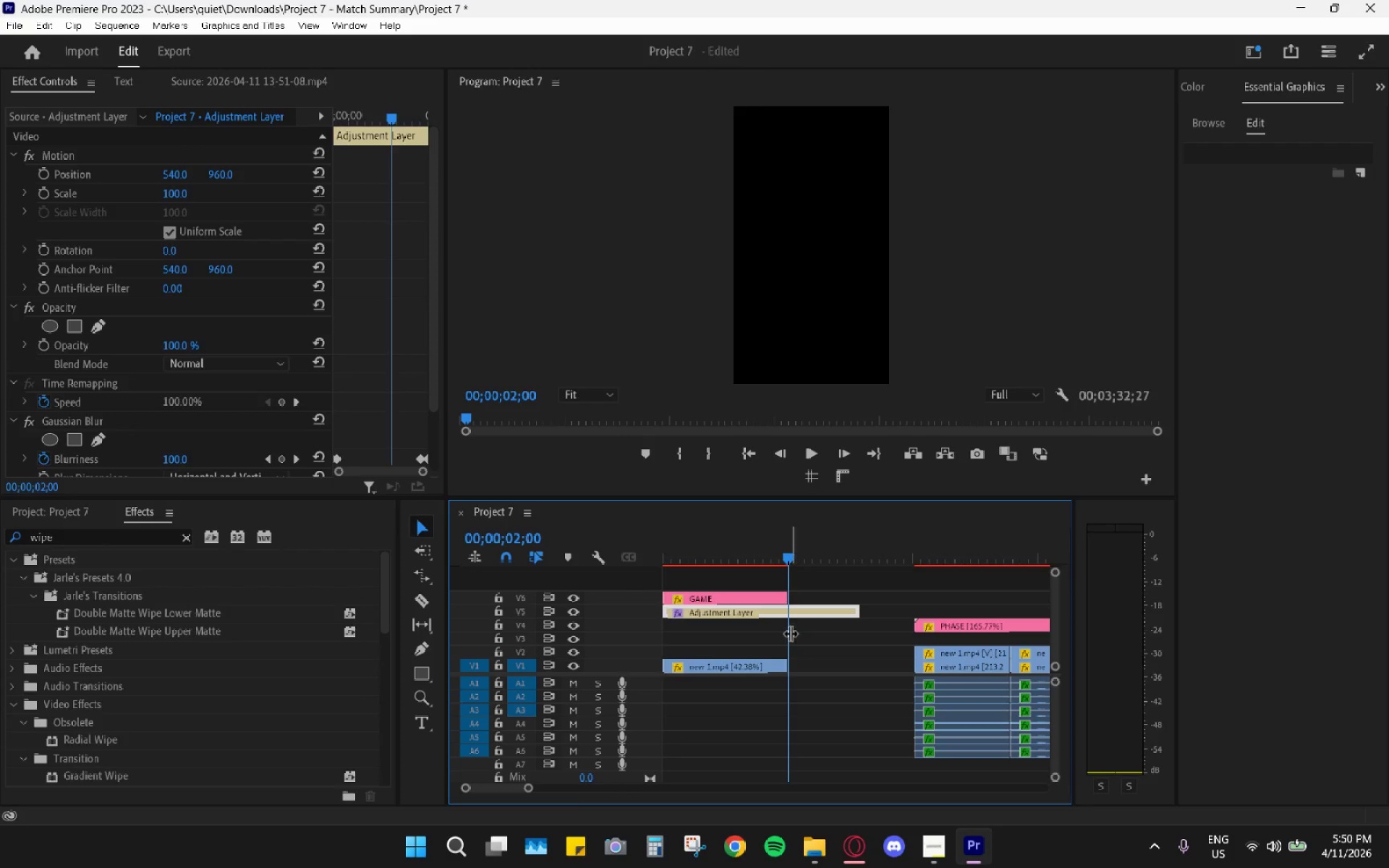 
hold_key(key=AltLeft, duration=0.7)
scroll: coordinate [823, 629], scroll_direction: up, amount: 11.0
 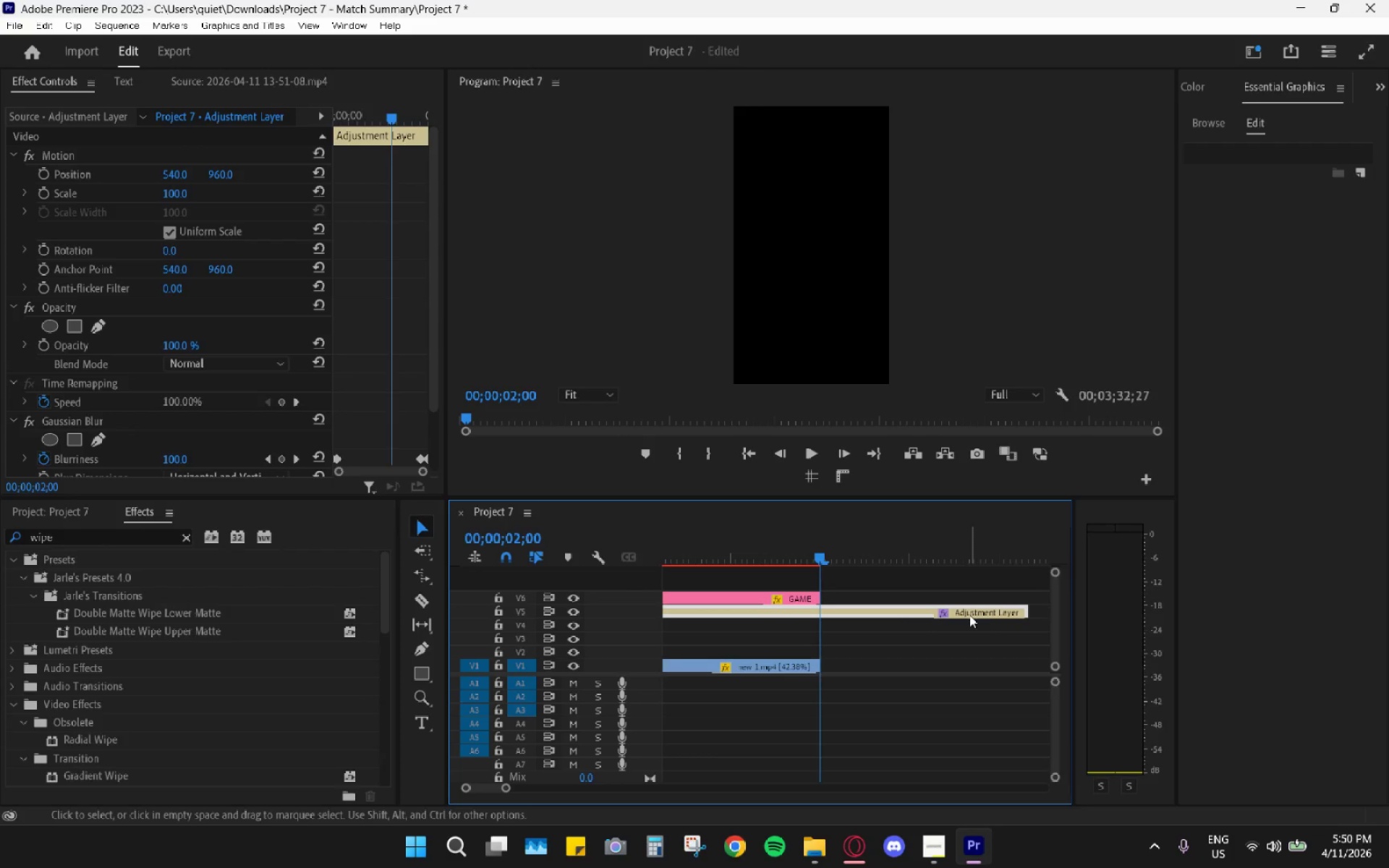 
left_click([998, 609])
 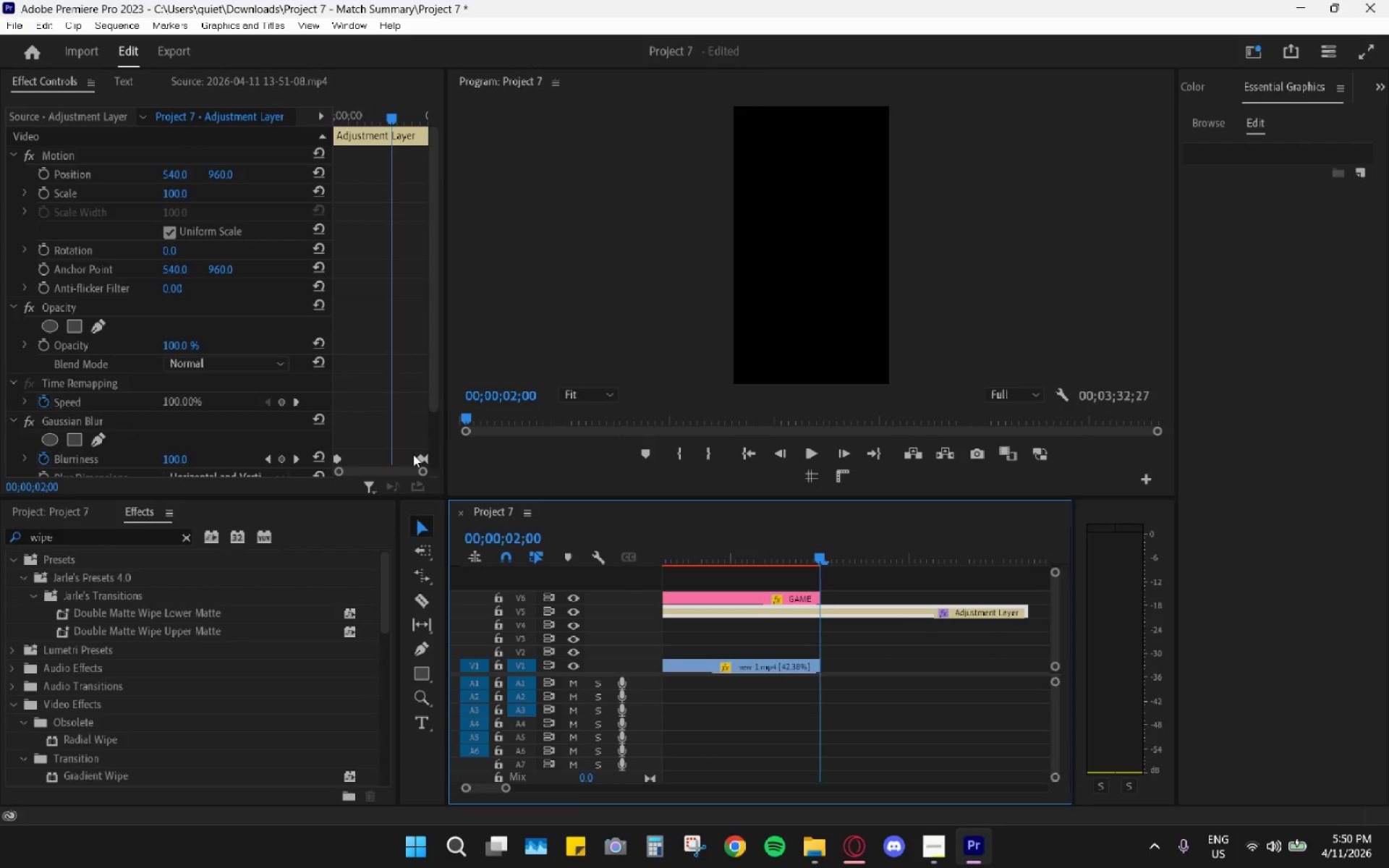 
left_click_drag(start_coordinate=[418, 456], to_coordinate=[381, 454])
 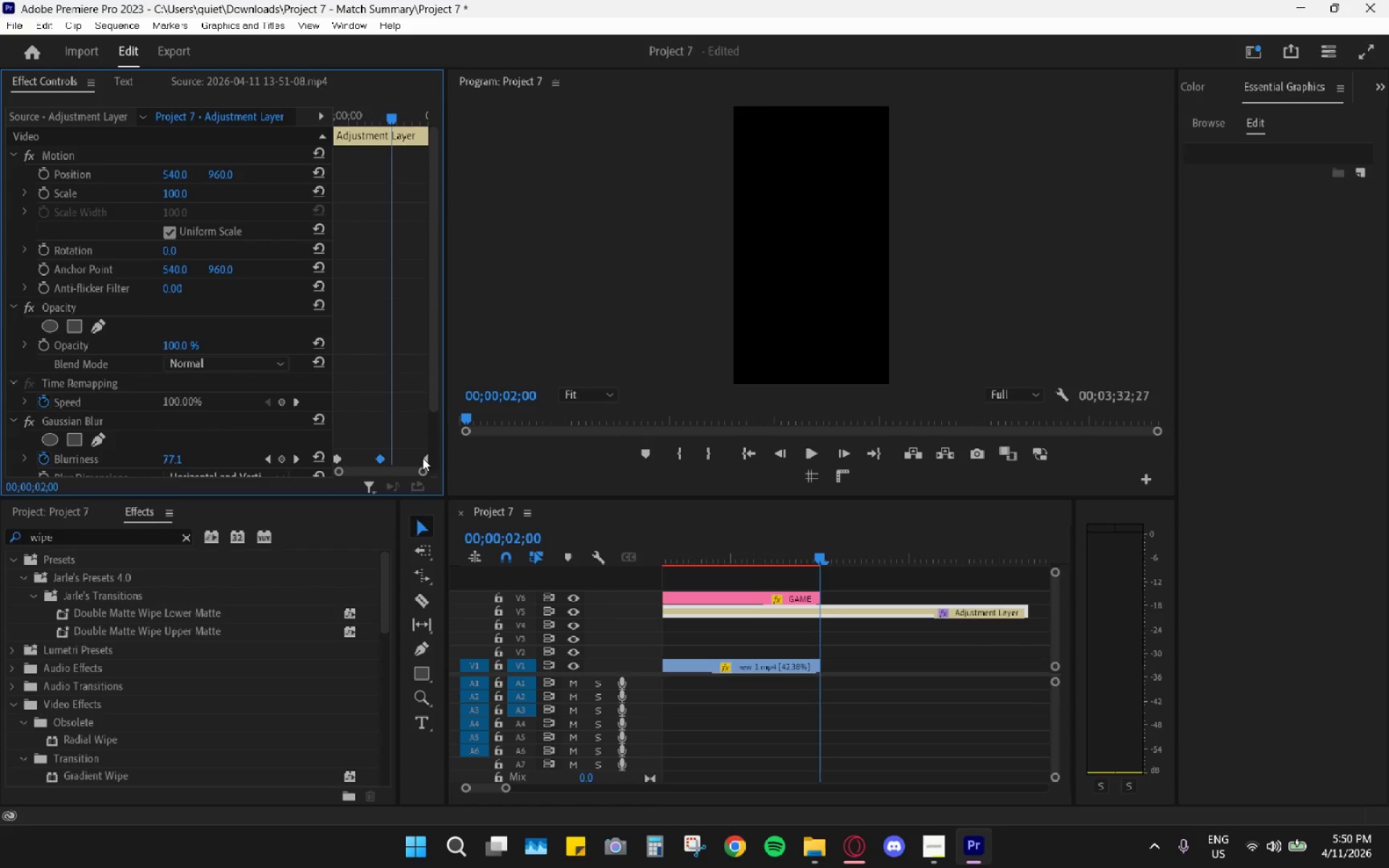 
left_click_drag(start_coordinate=[423, 459], to_coordinate=[384, 459])
 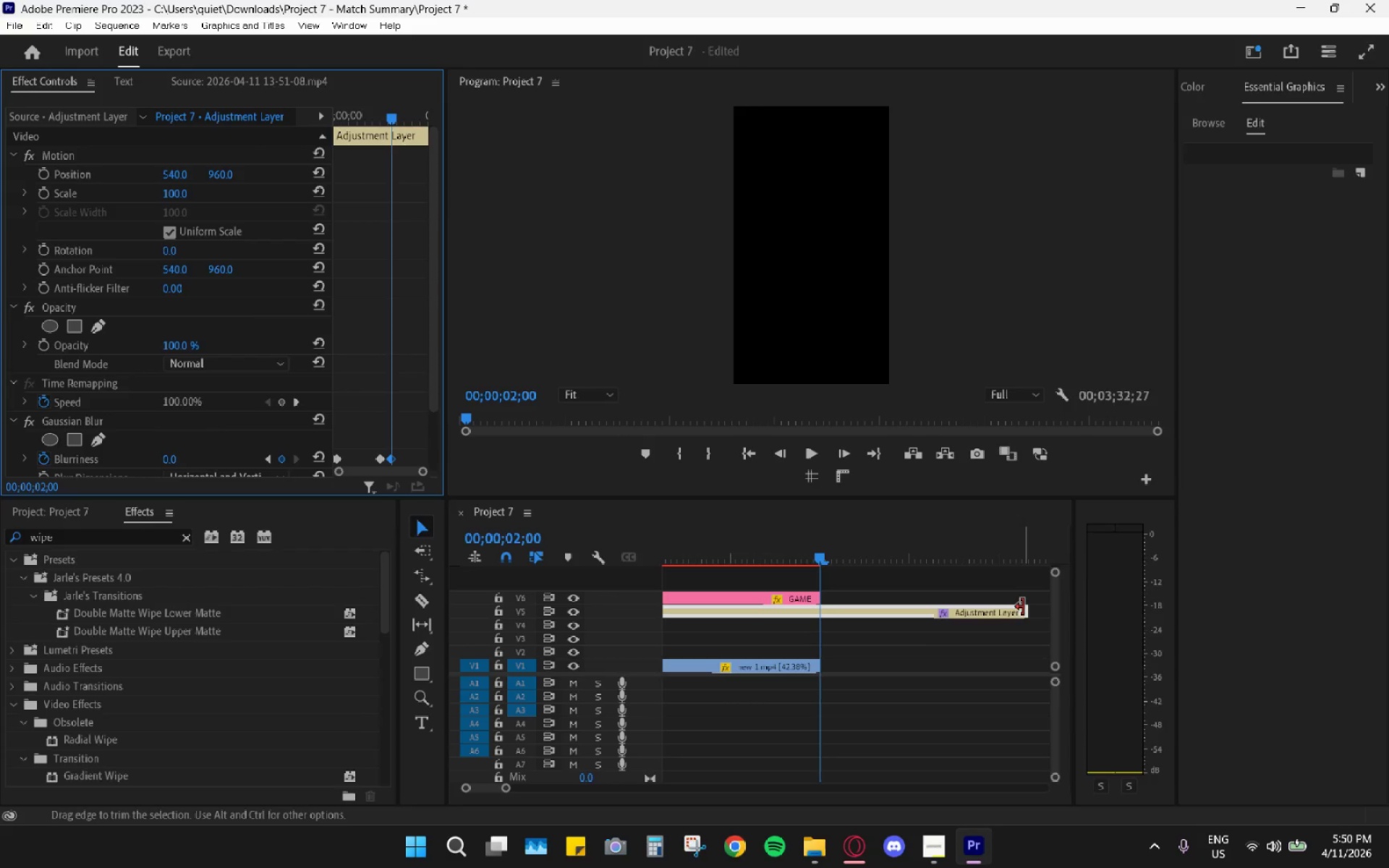 
left_click_drag(start_coordinate=[1027, 609], to_coordinate=[821, 596])
 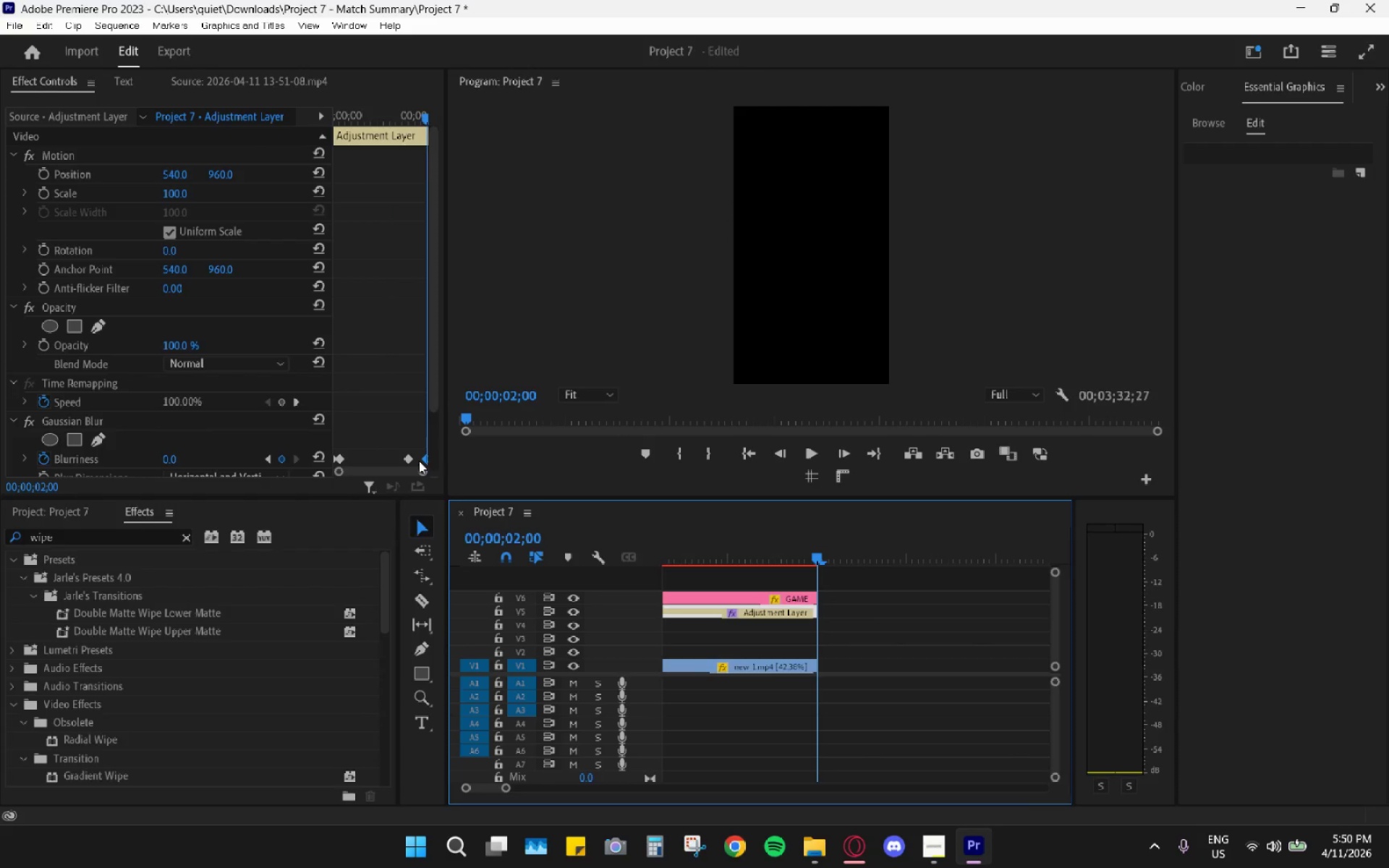 
left_click_drag(start_coordinate=[422, 461], to_coordinate=[451, 461])
 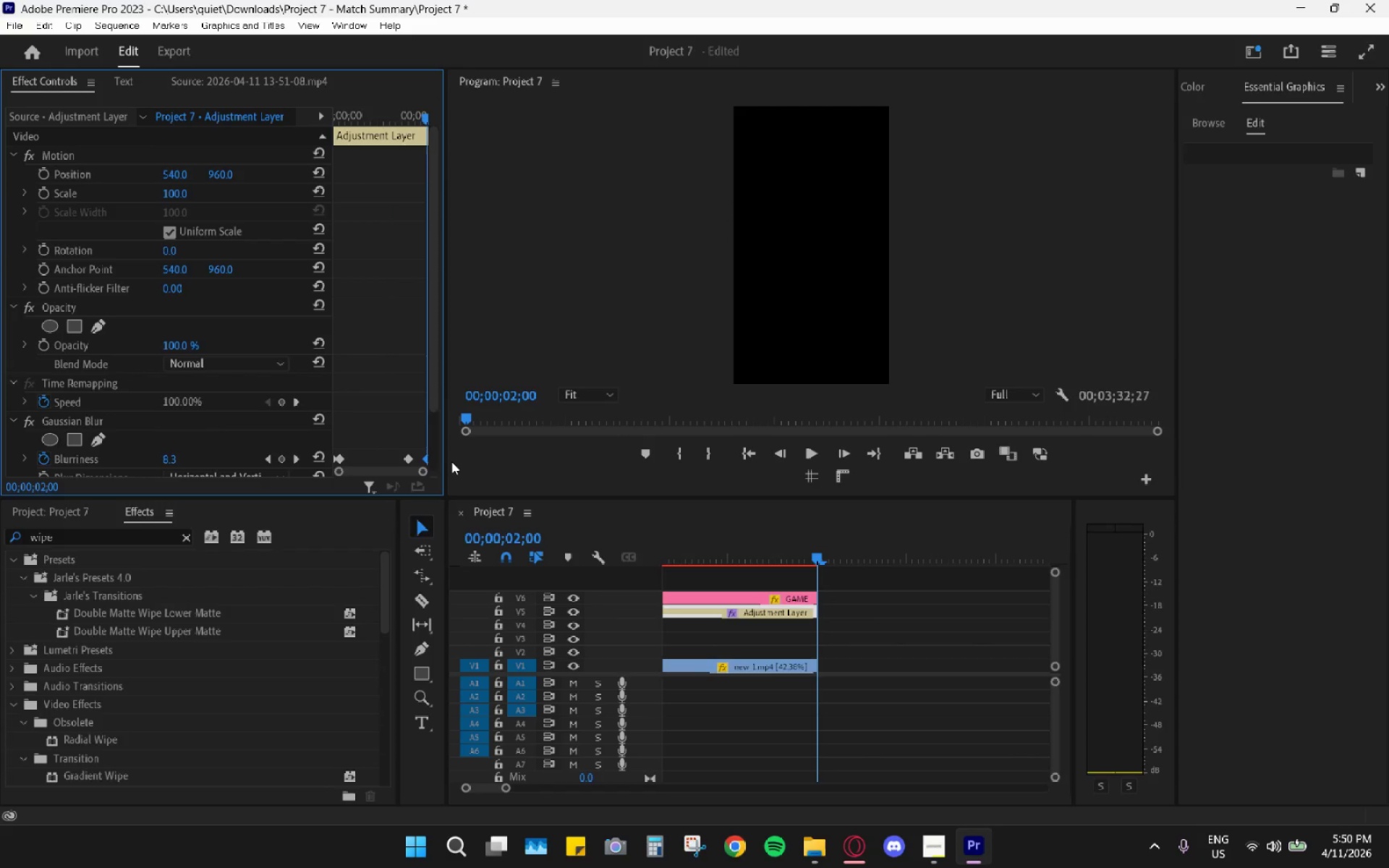 
key(ArrowLeft)
 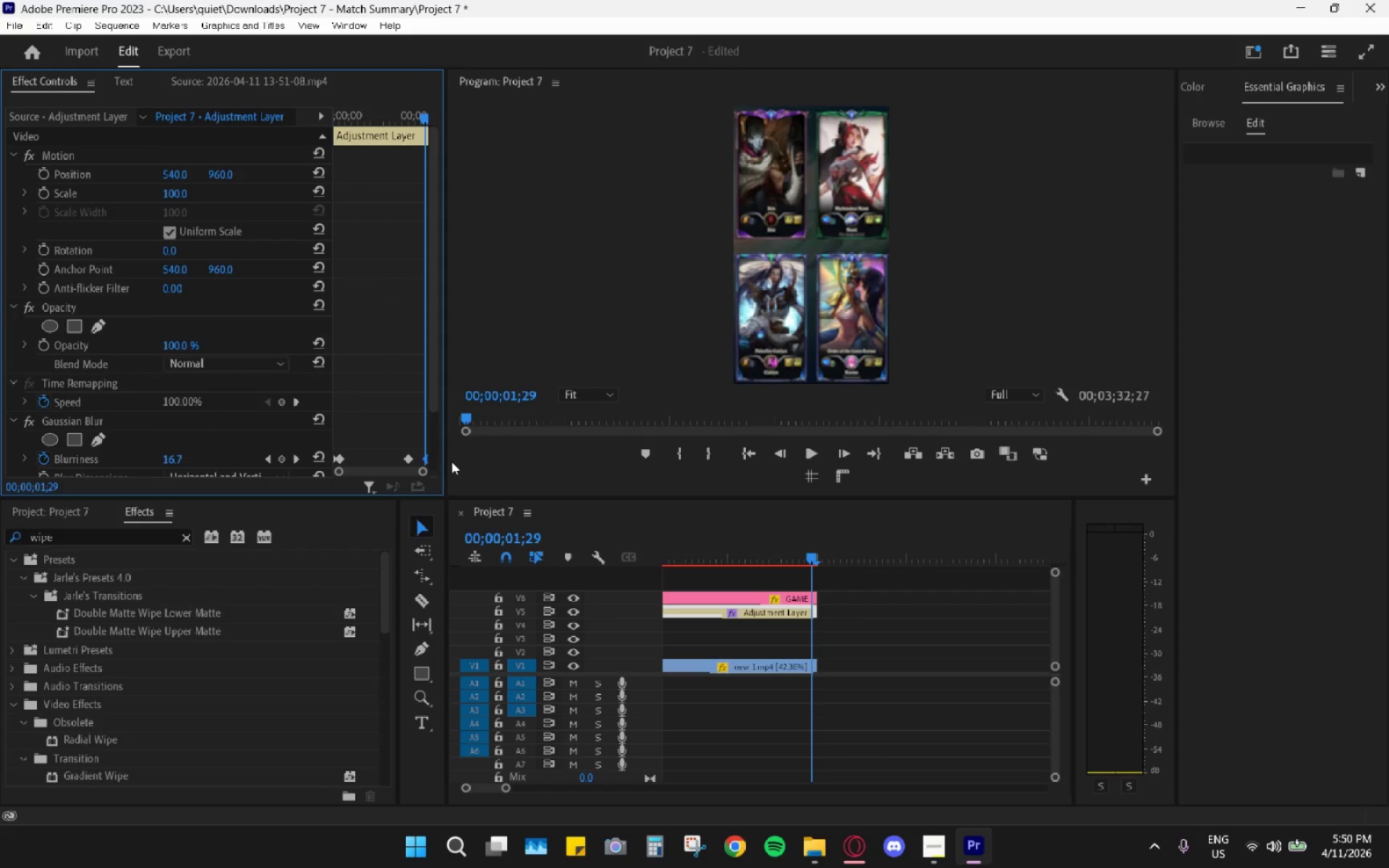 
key(ArrowLeft)
 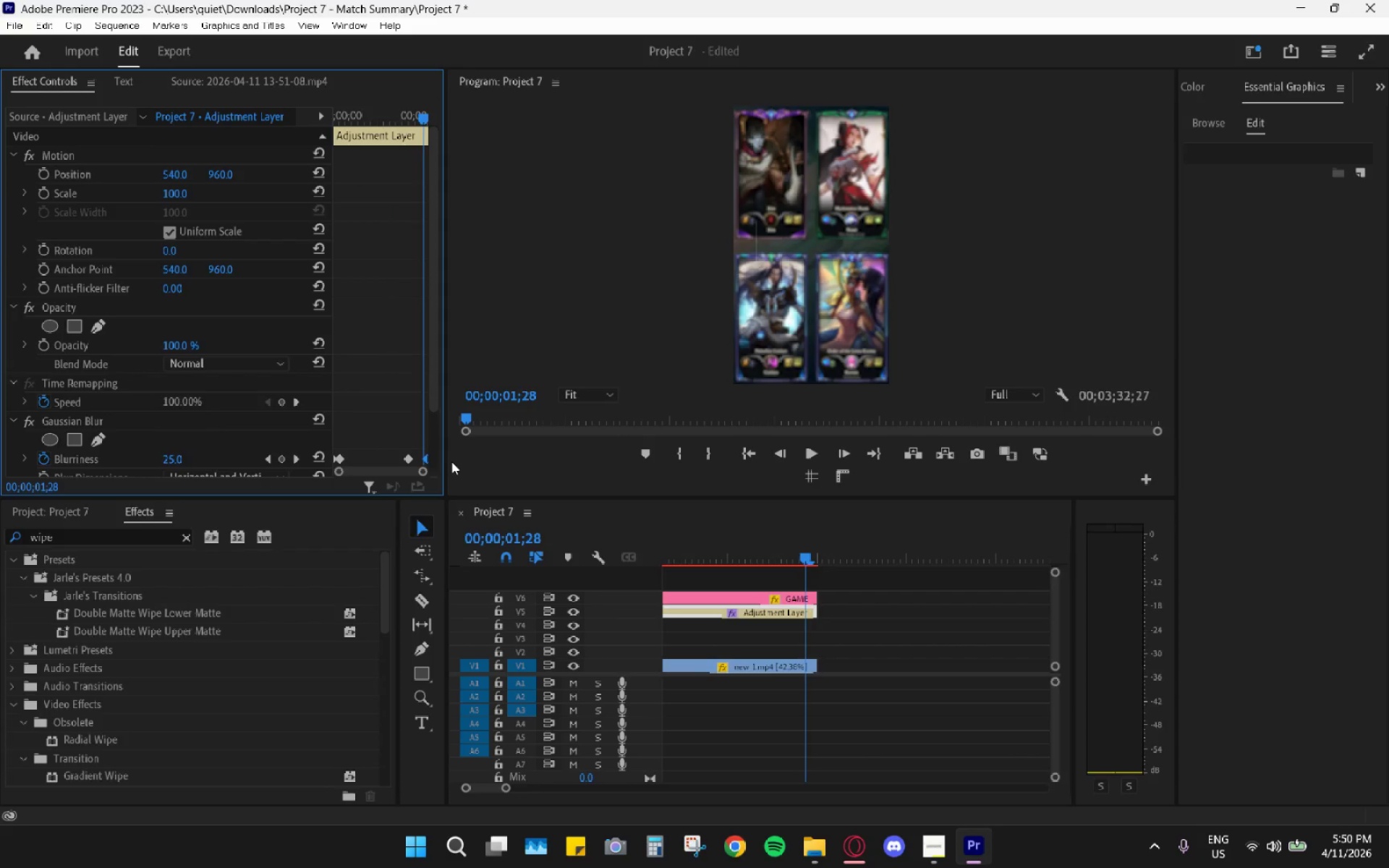 
key(ArrowLeft)
 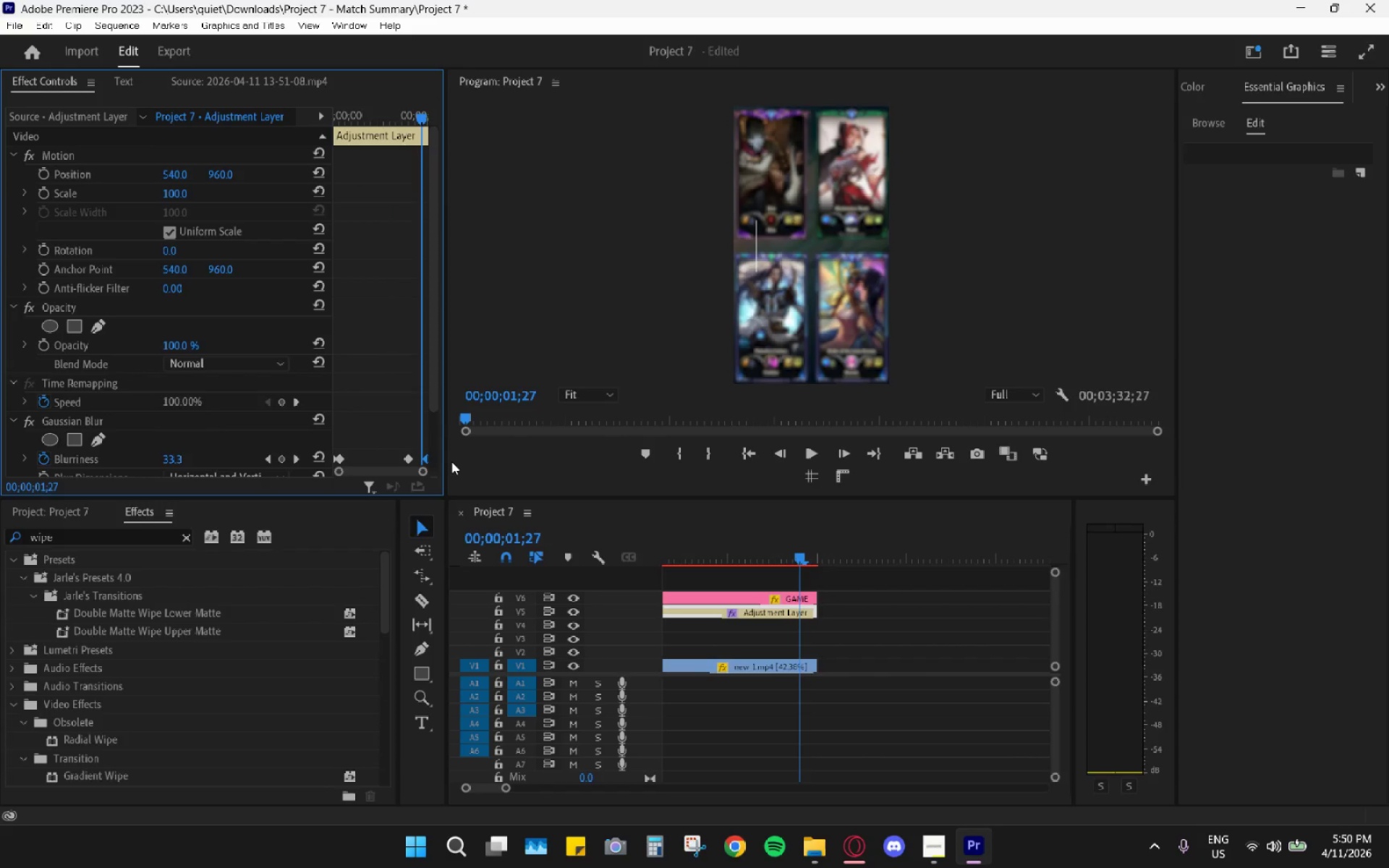 
key(ArrowLeft)
 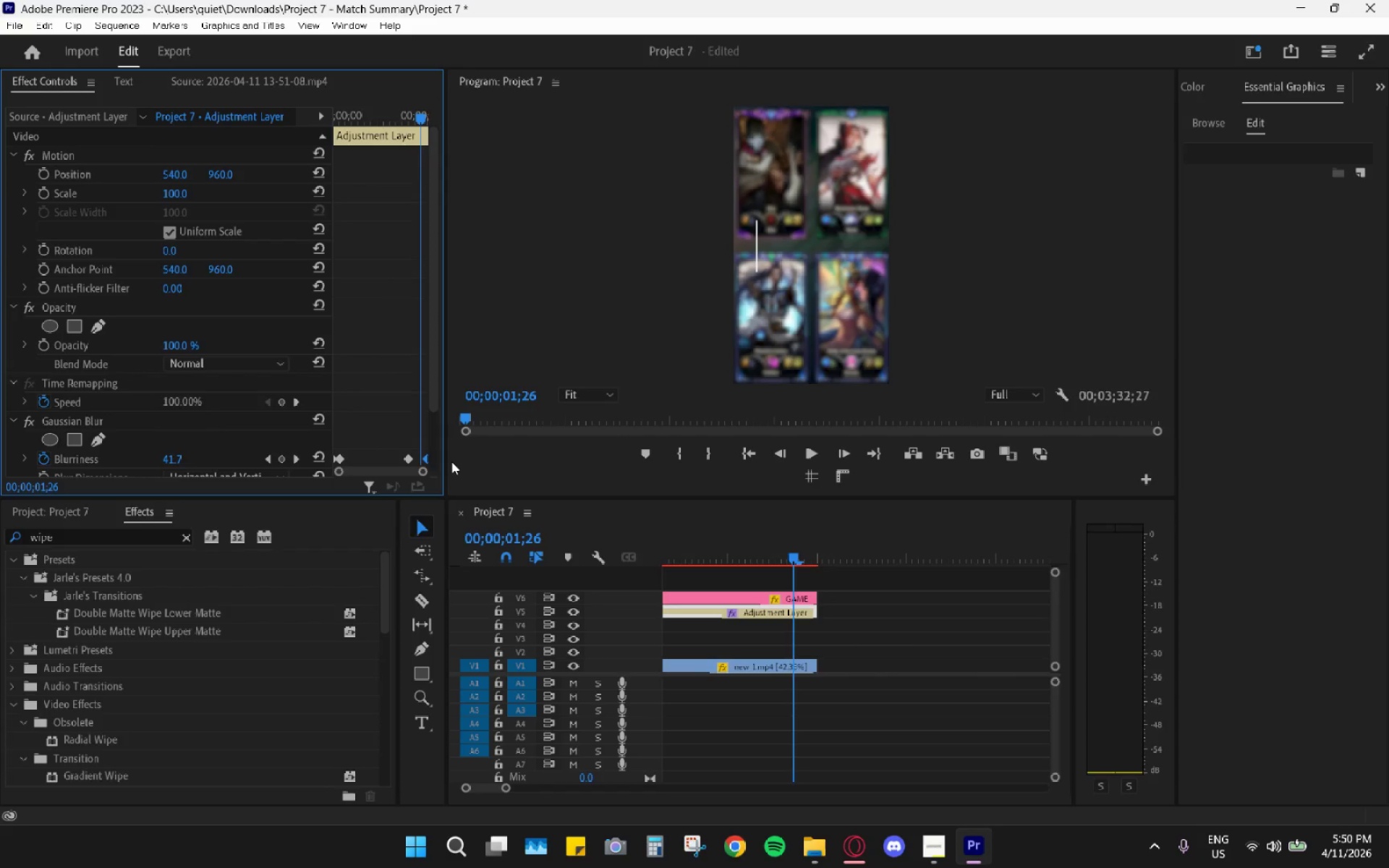 
key(ArrowLeft)
 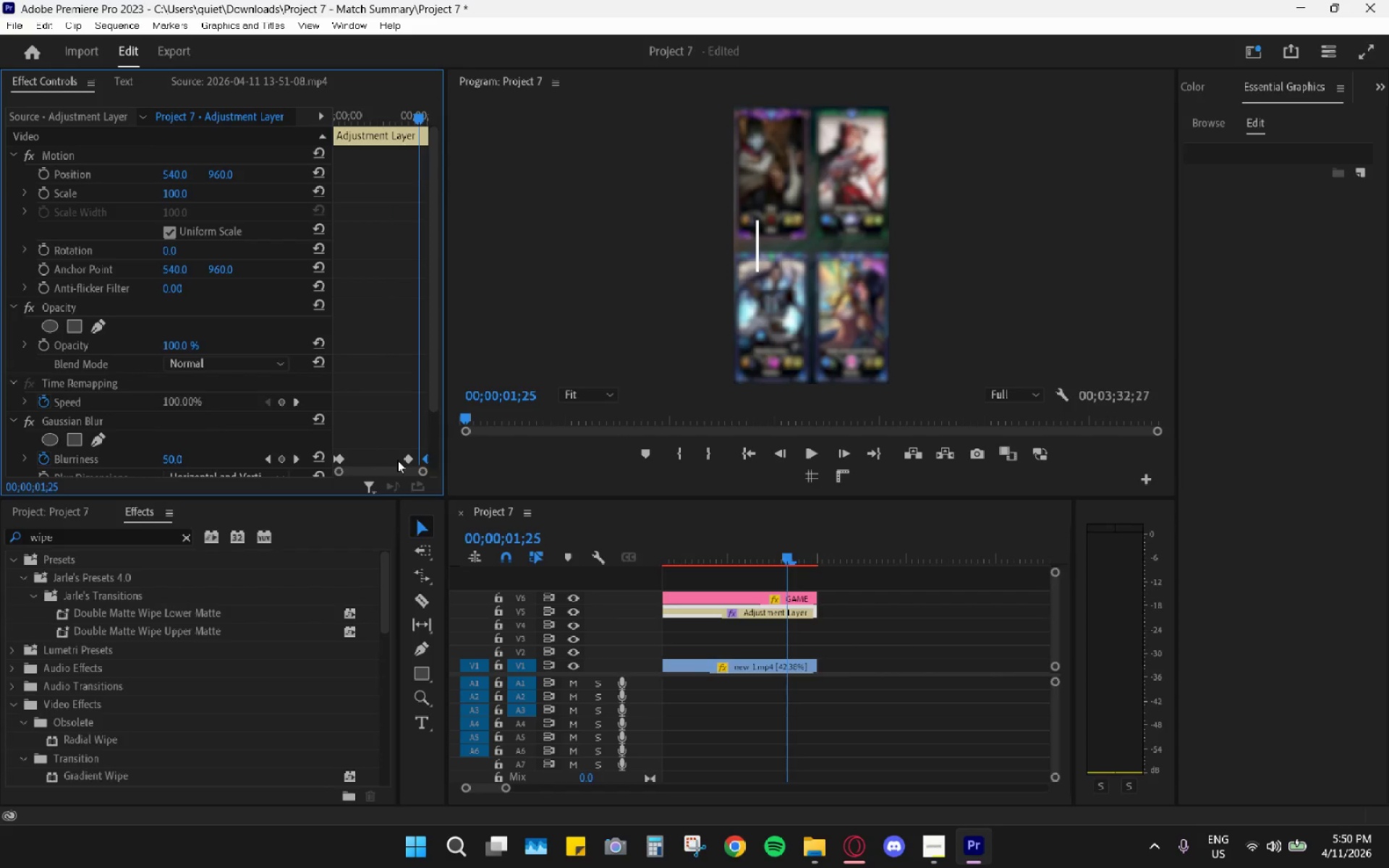 
left_click_drag(start_coordinate=[403, 459], to_coordinate=[419, 462])
 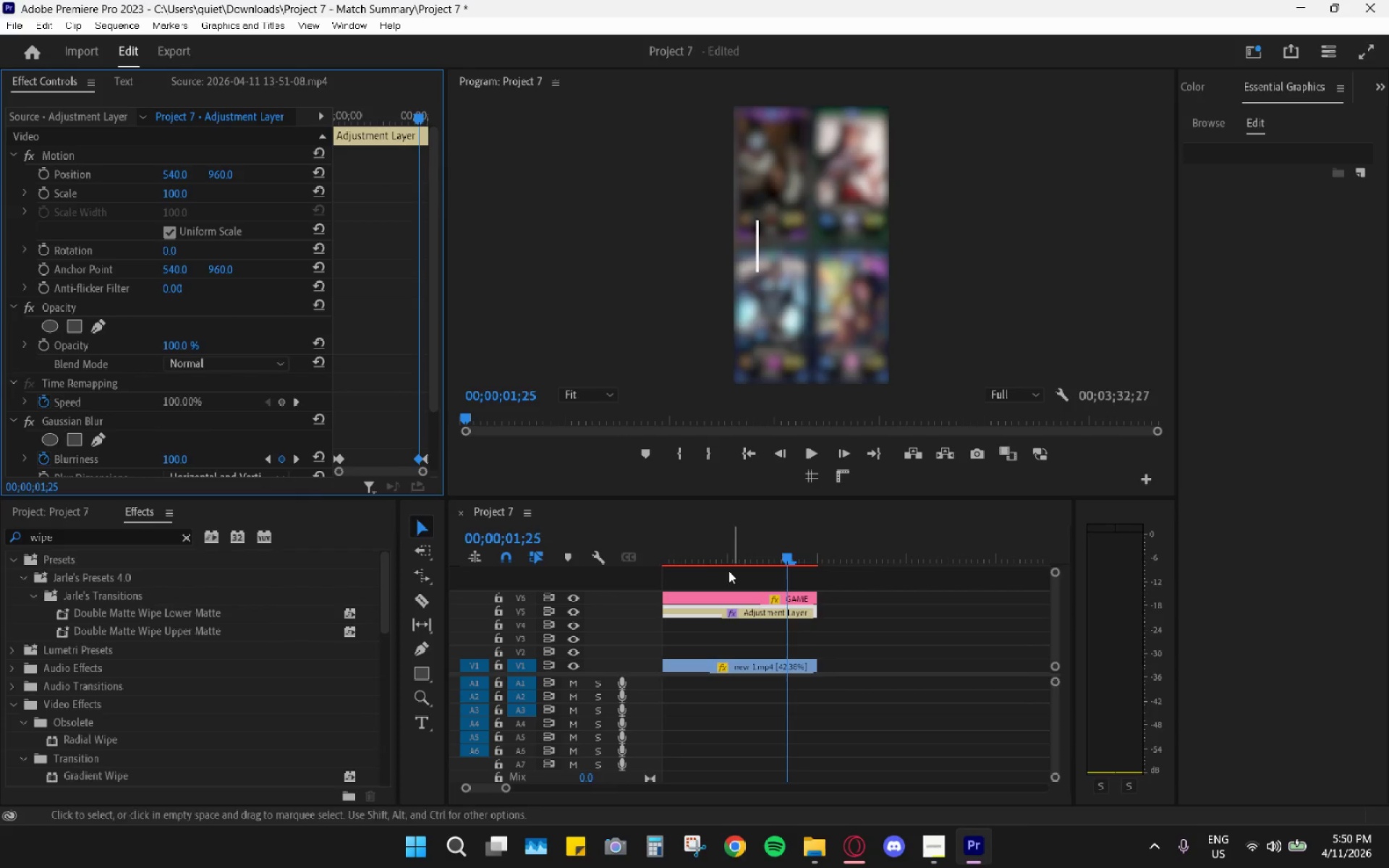 
left_click_drag(start_coordinate=[712, 550], to_coordinate=[437, 553])
 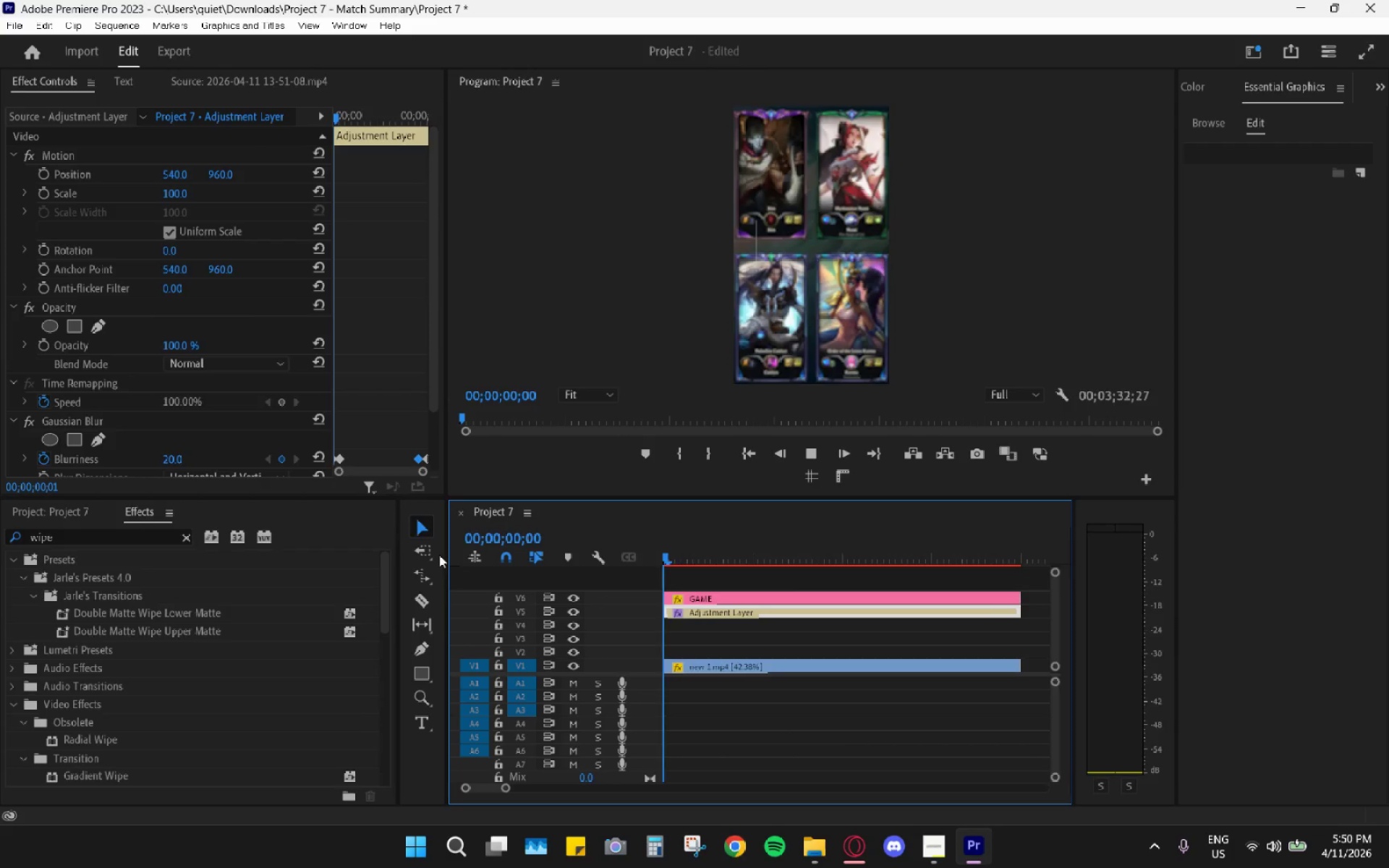 
key(Space)
 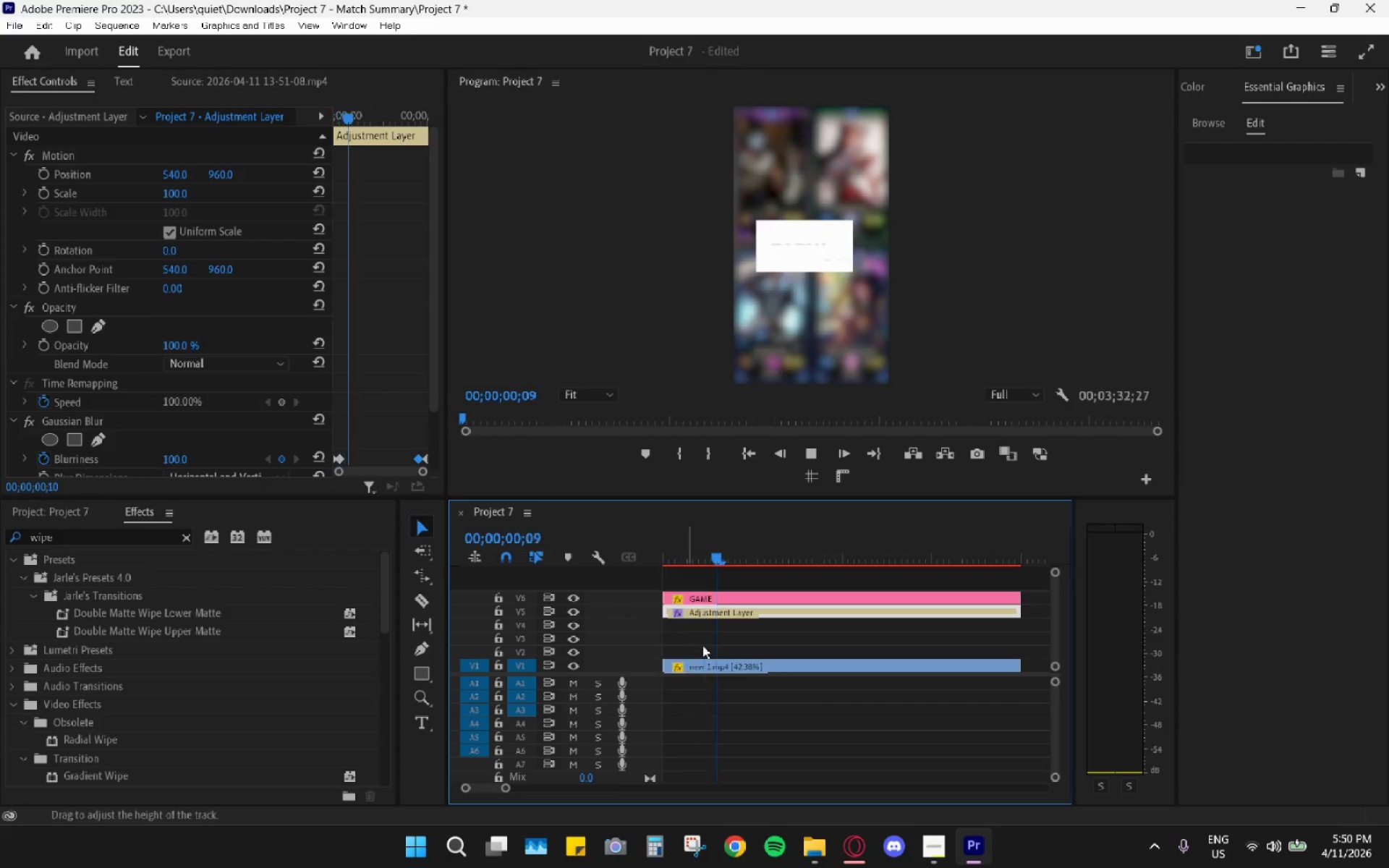 
hold_key(key=AltLeft, duration=1.01)
scroll: coordinate [717, 649], scroll_direction: down, amount: 13.0
 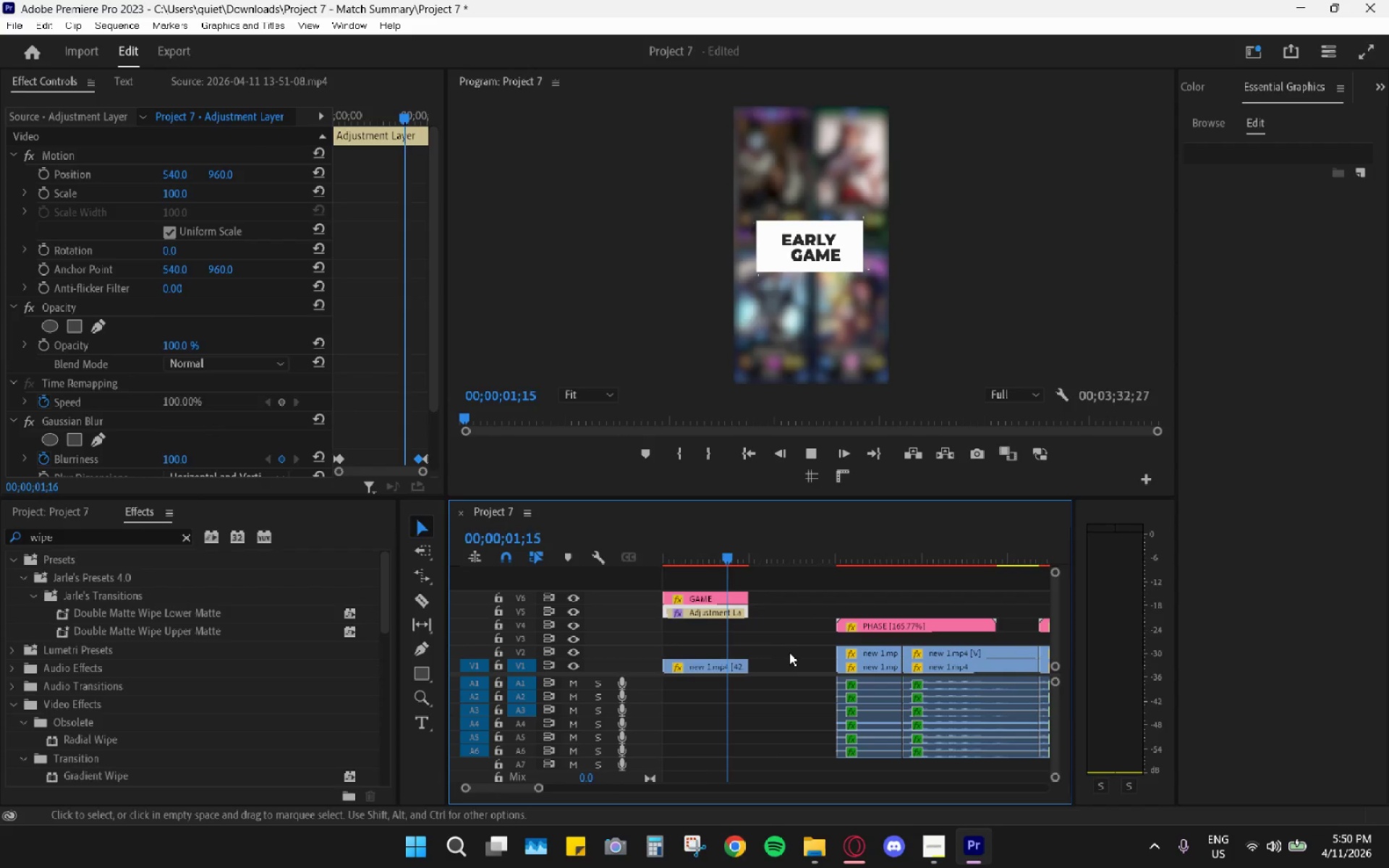 
key(Space)
 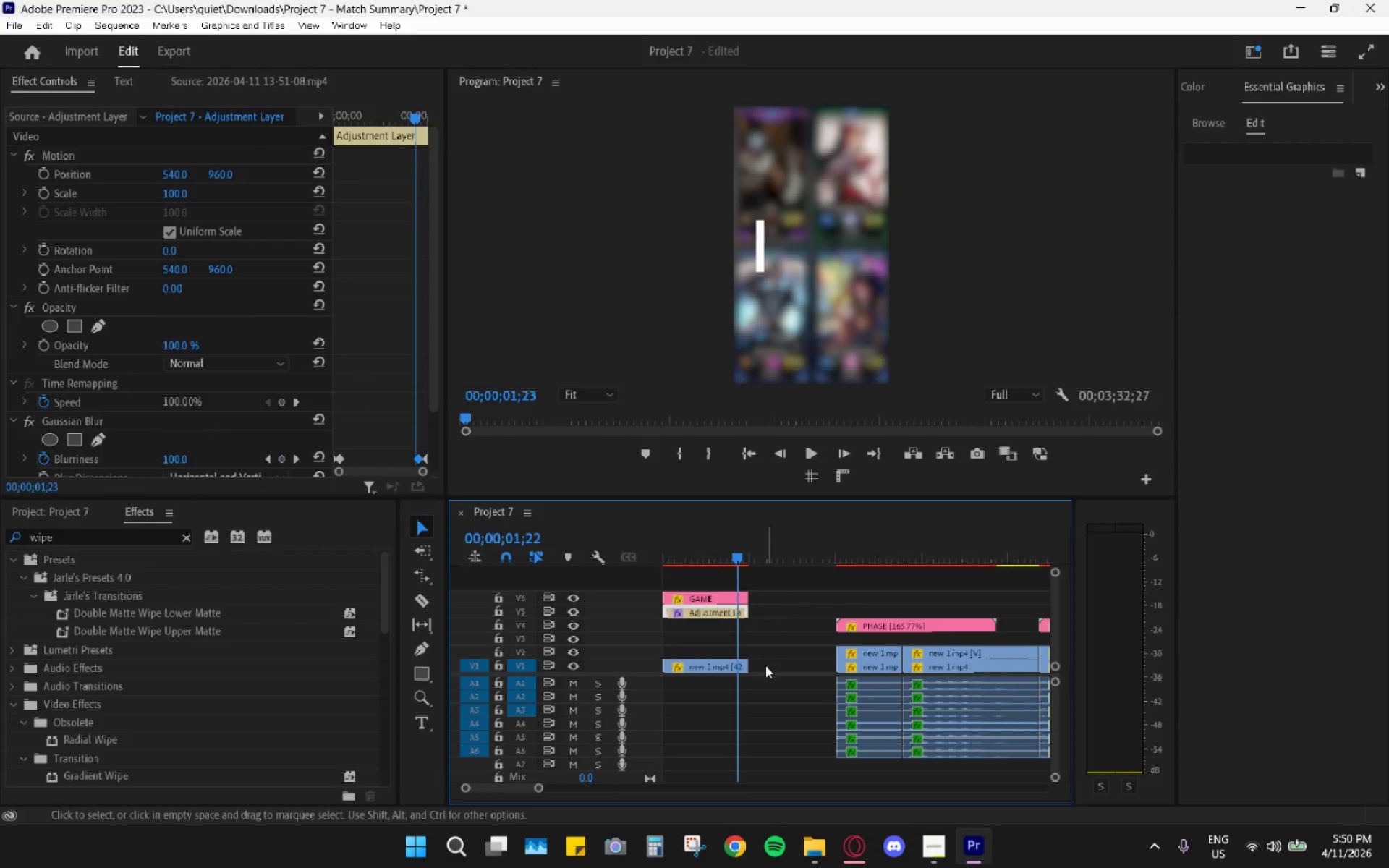 
left_click([765, 665])
 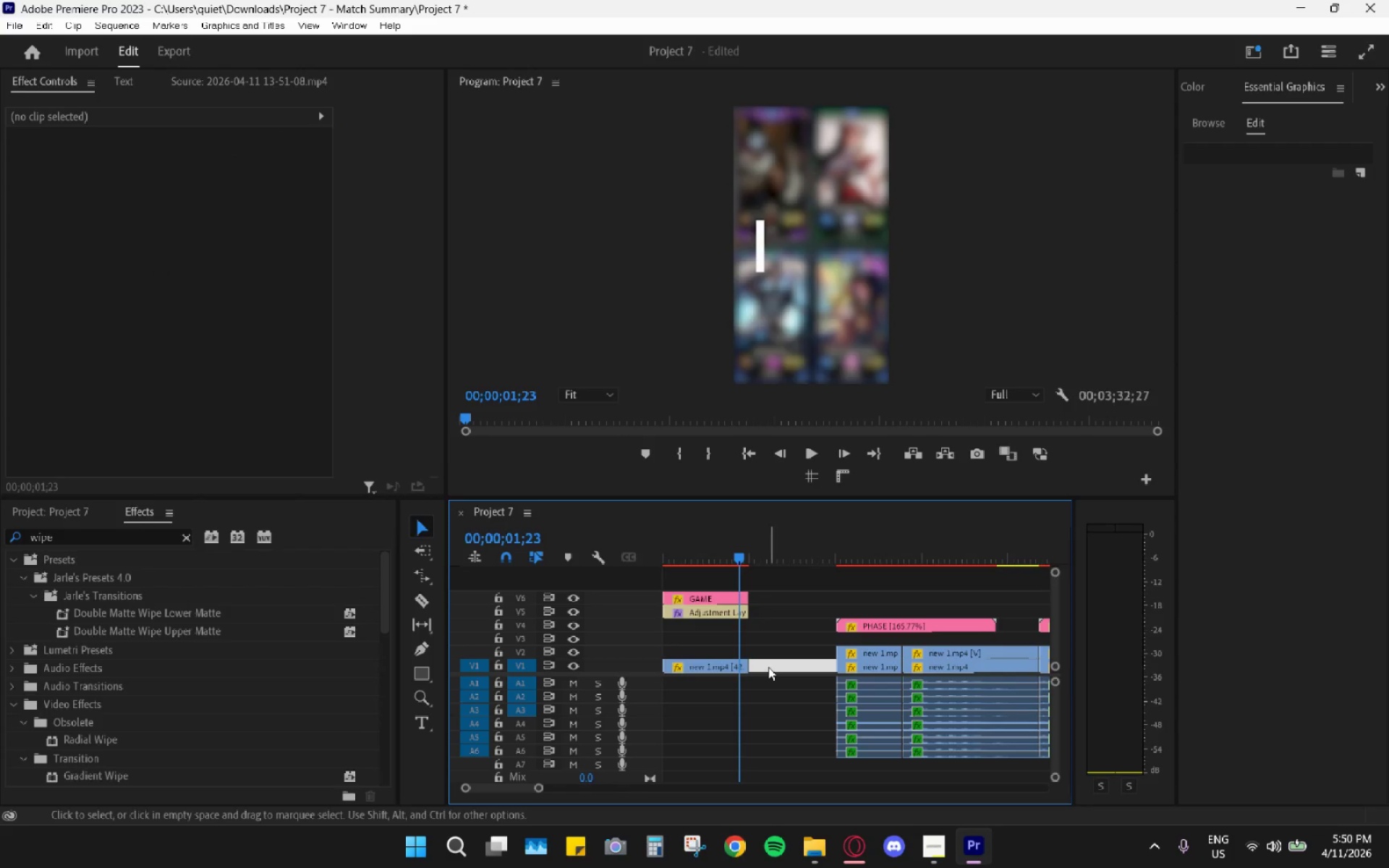 
key(H)
 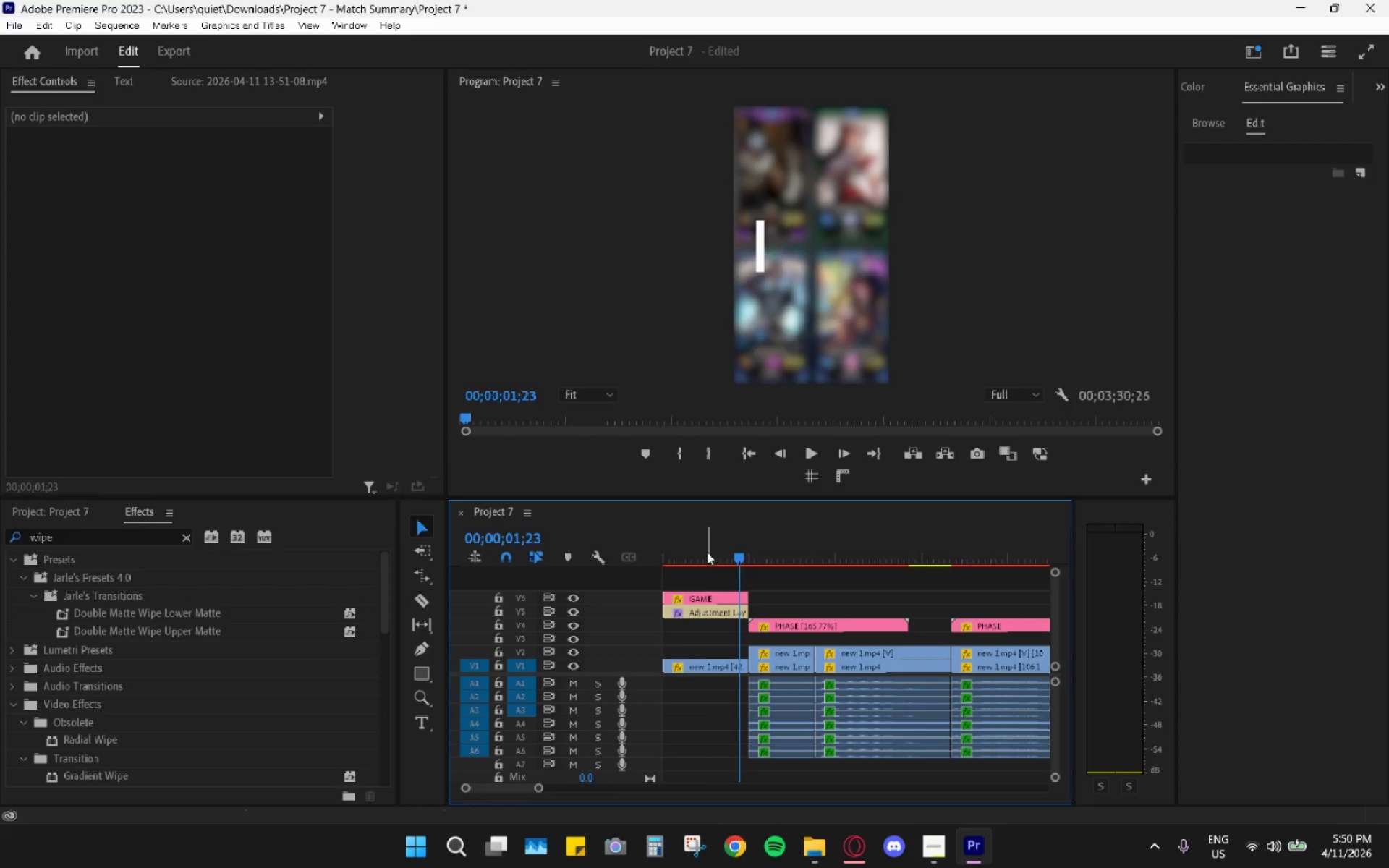 
left_click([707, 552])
 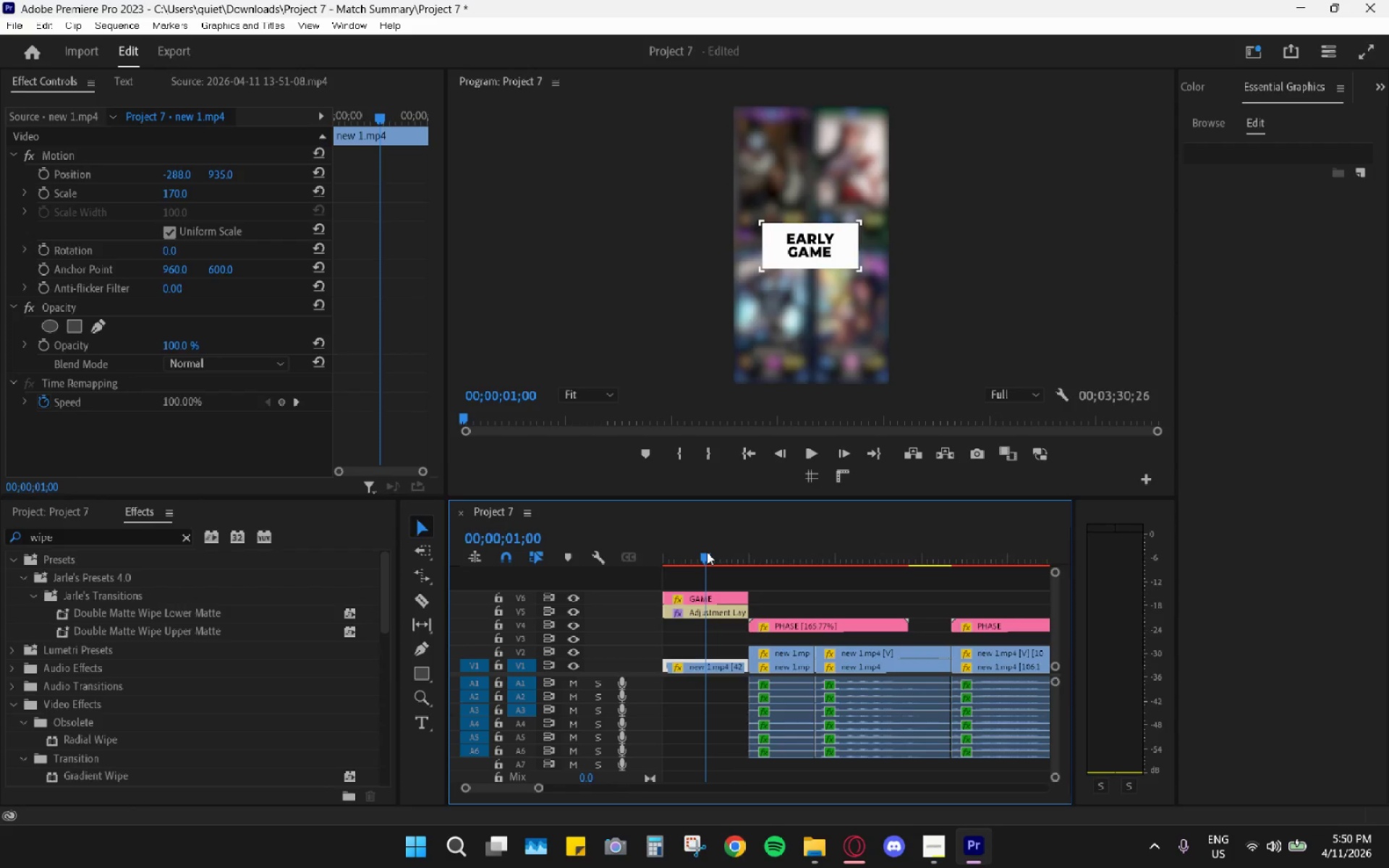 
key(Space)
 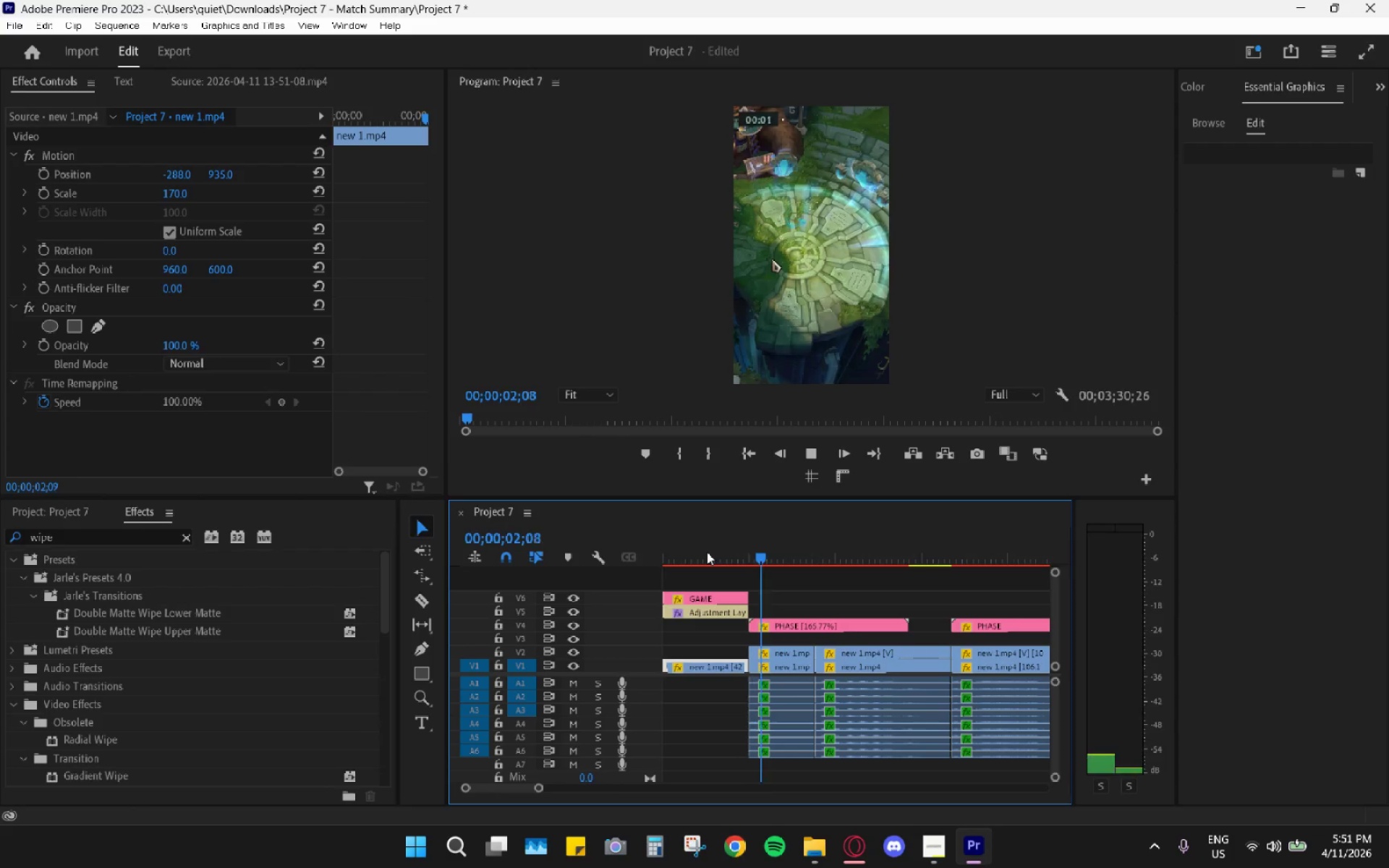 
key(Space)
 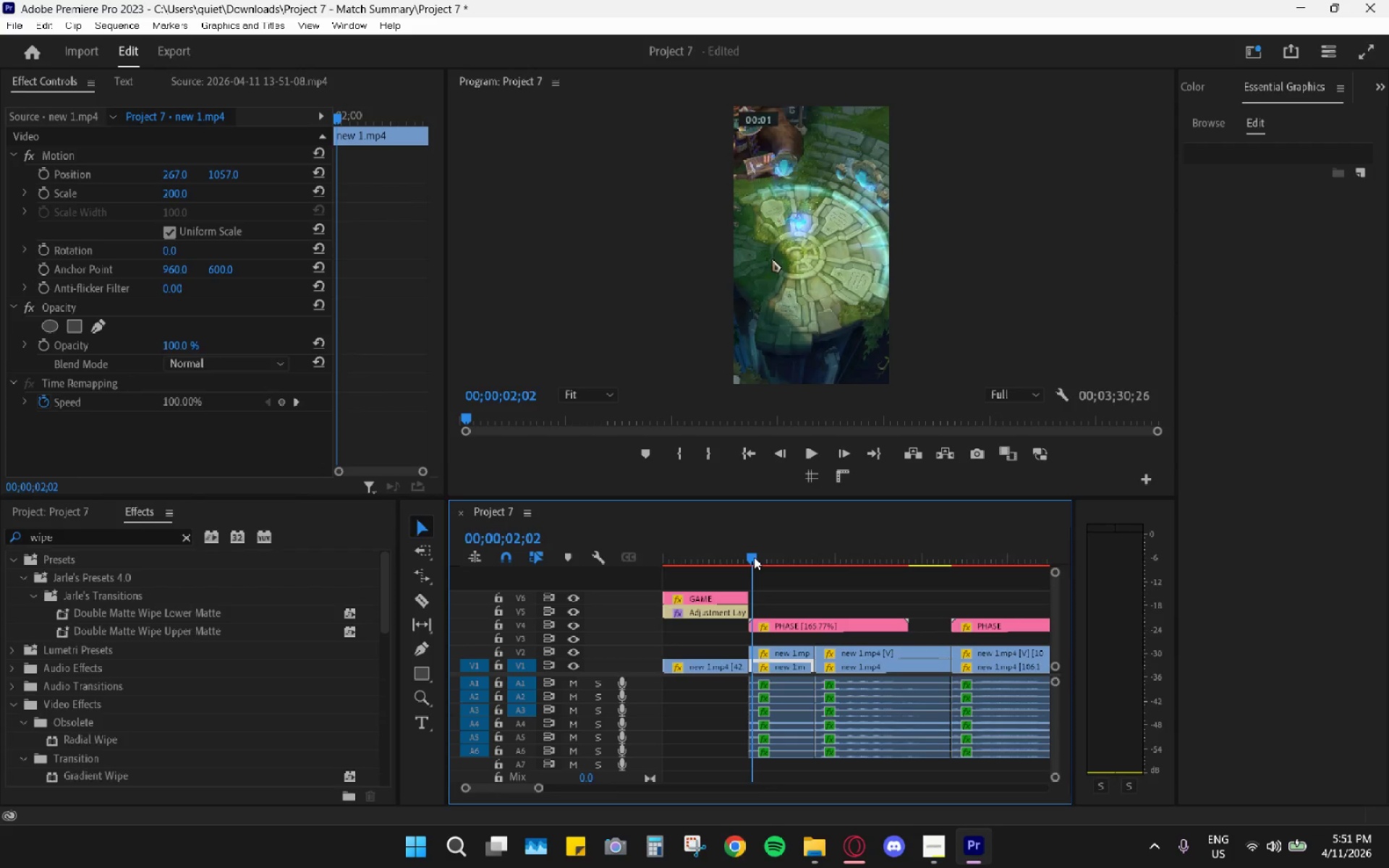 
hold_key(key=AltLeft, duration=1.08)
scroll: coordinate [766, 698], scroll_direction: up, amount: 15.0
 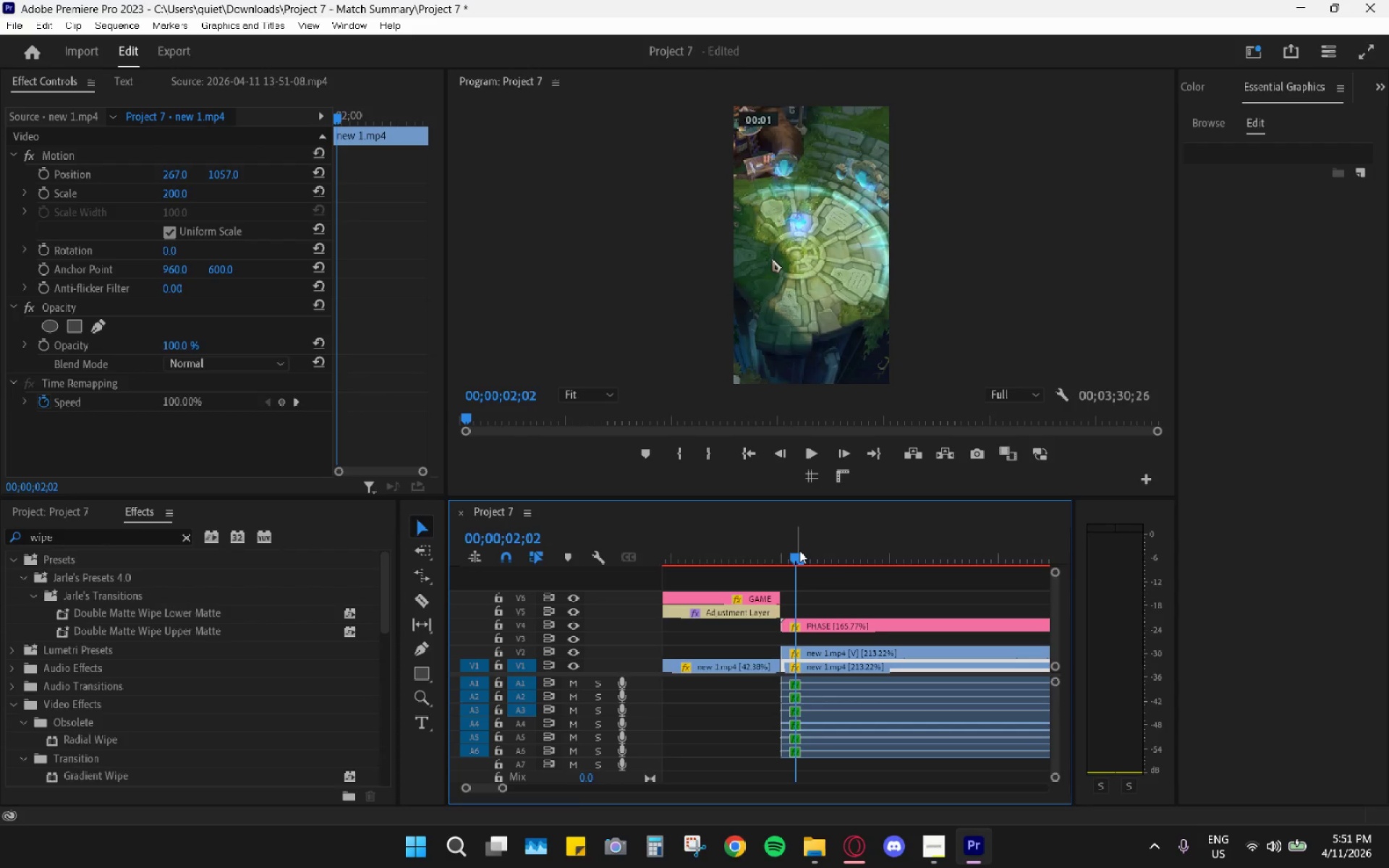 
key(ArrowLeft)
 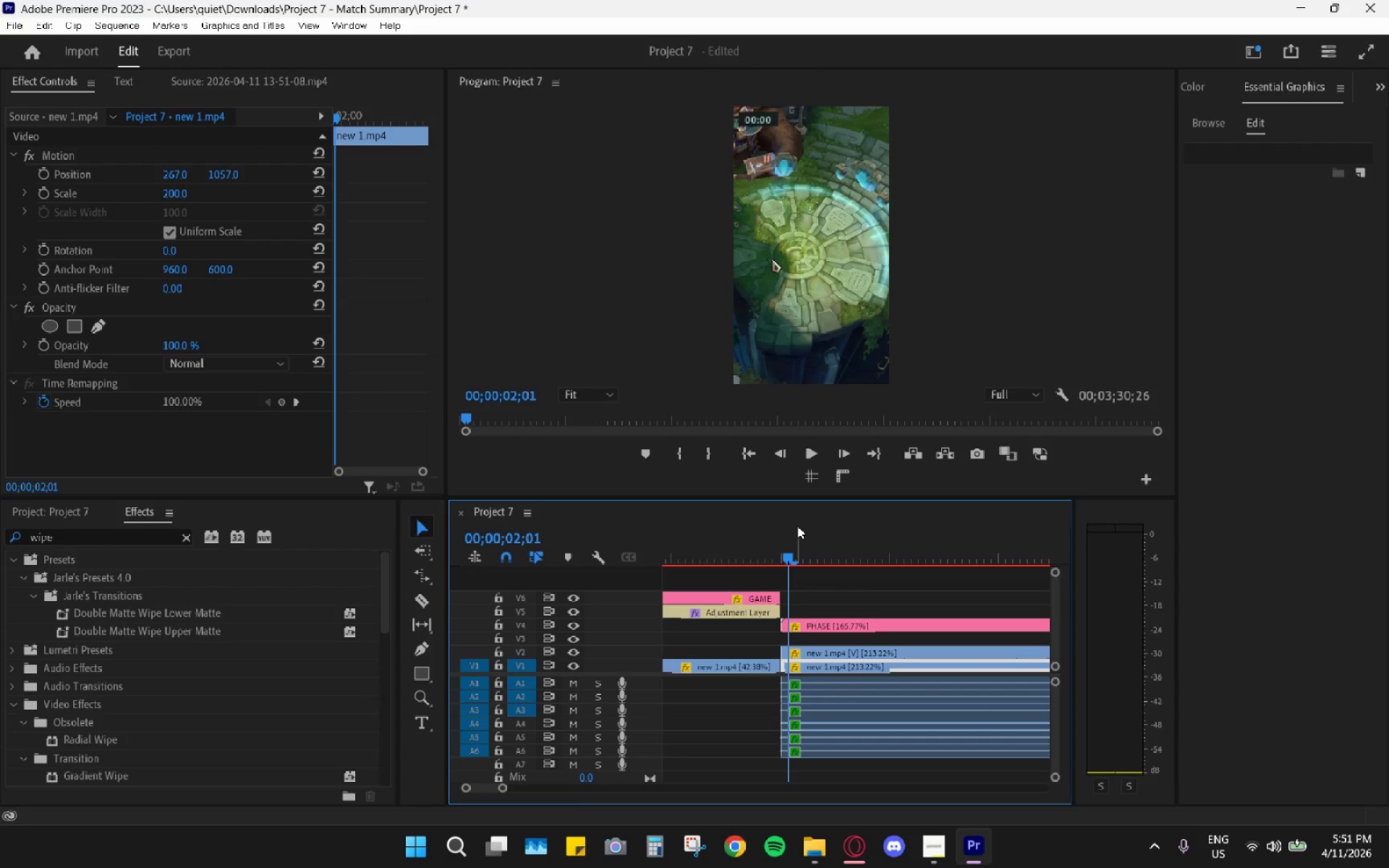 
key(C)
 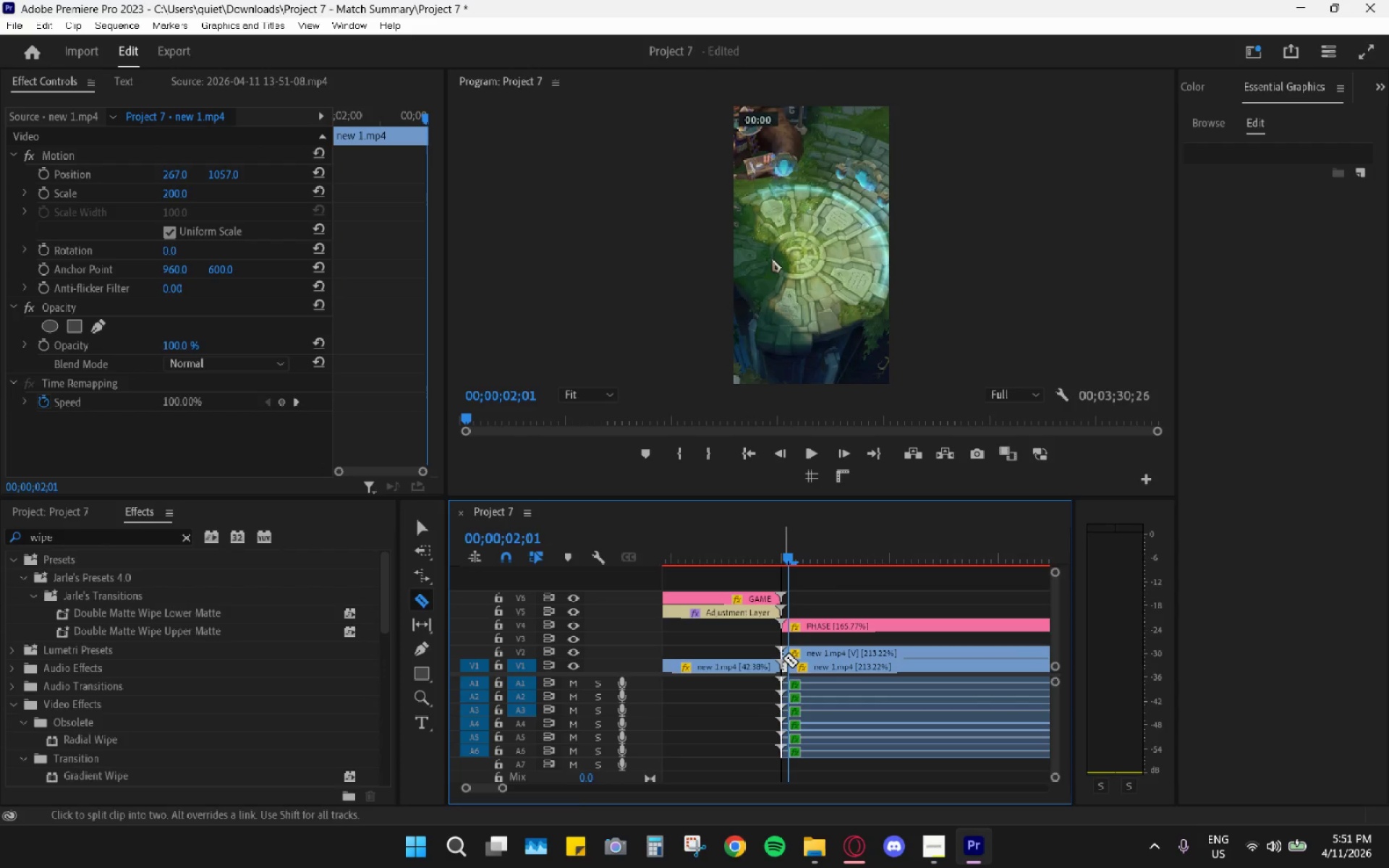 
left_click([784, 650])
 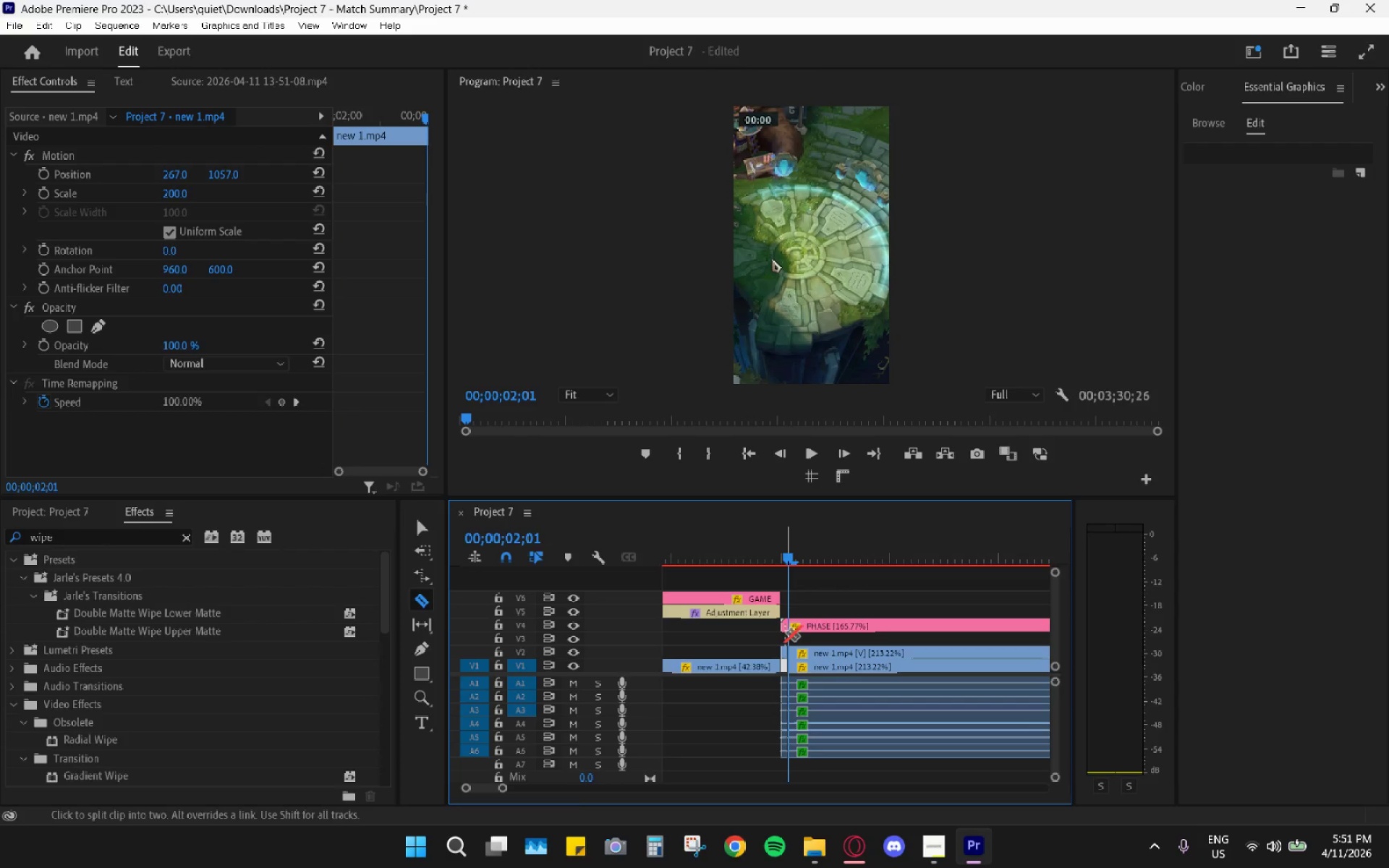 
triple_click([785, 631])
 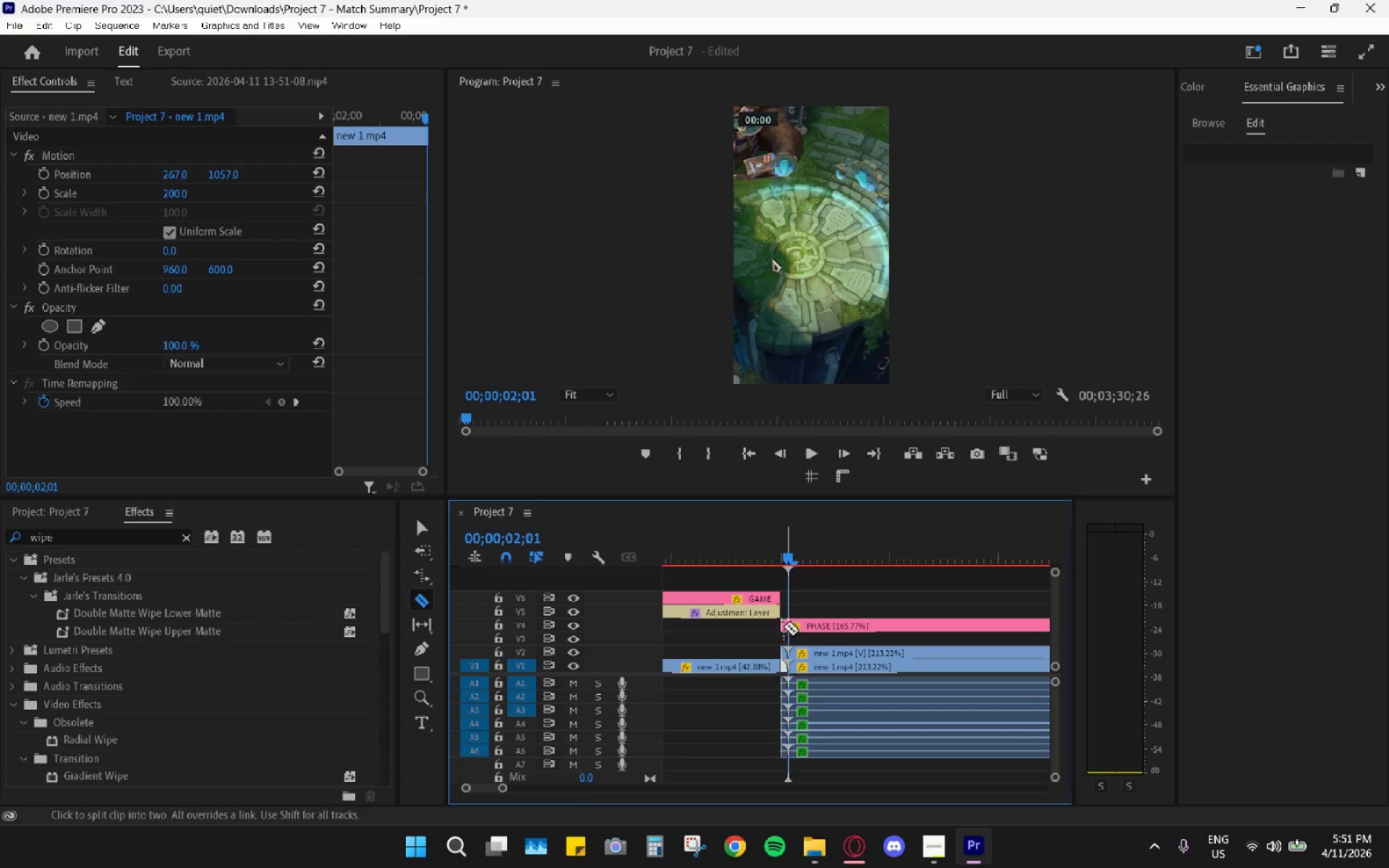 
triple_click([783, 623])
 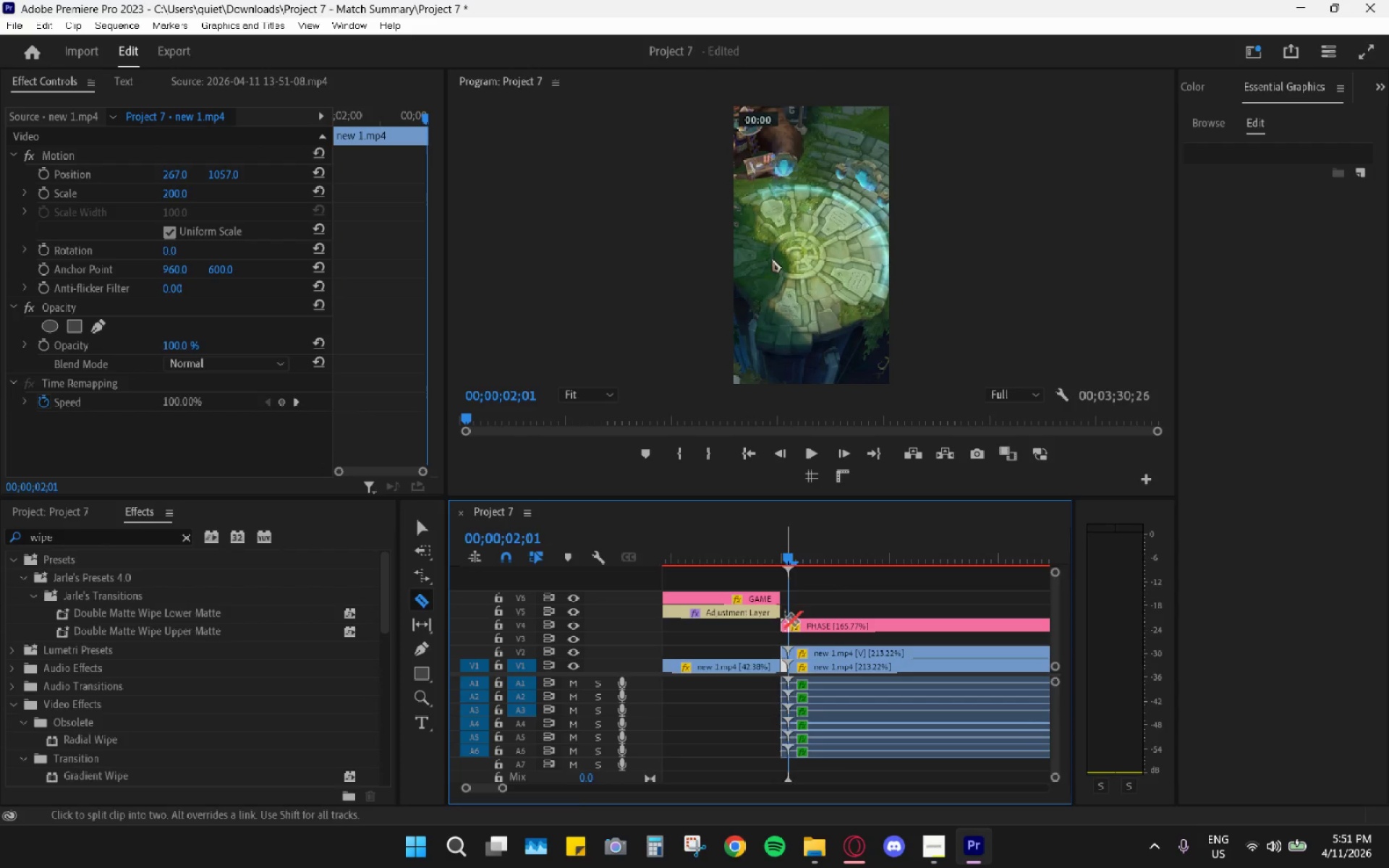 
left_click([789, 619])
 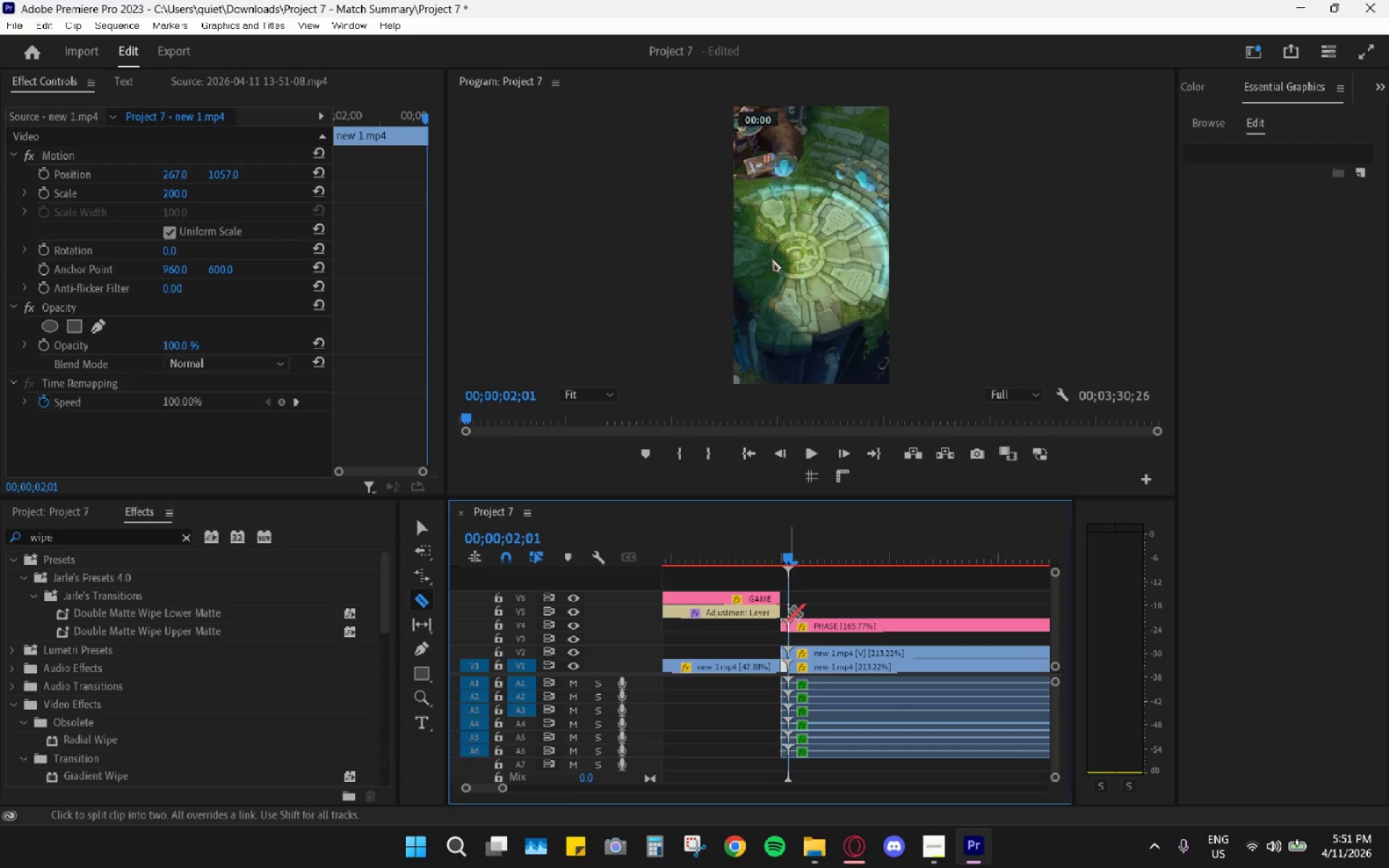 
key(V)
 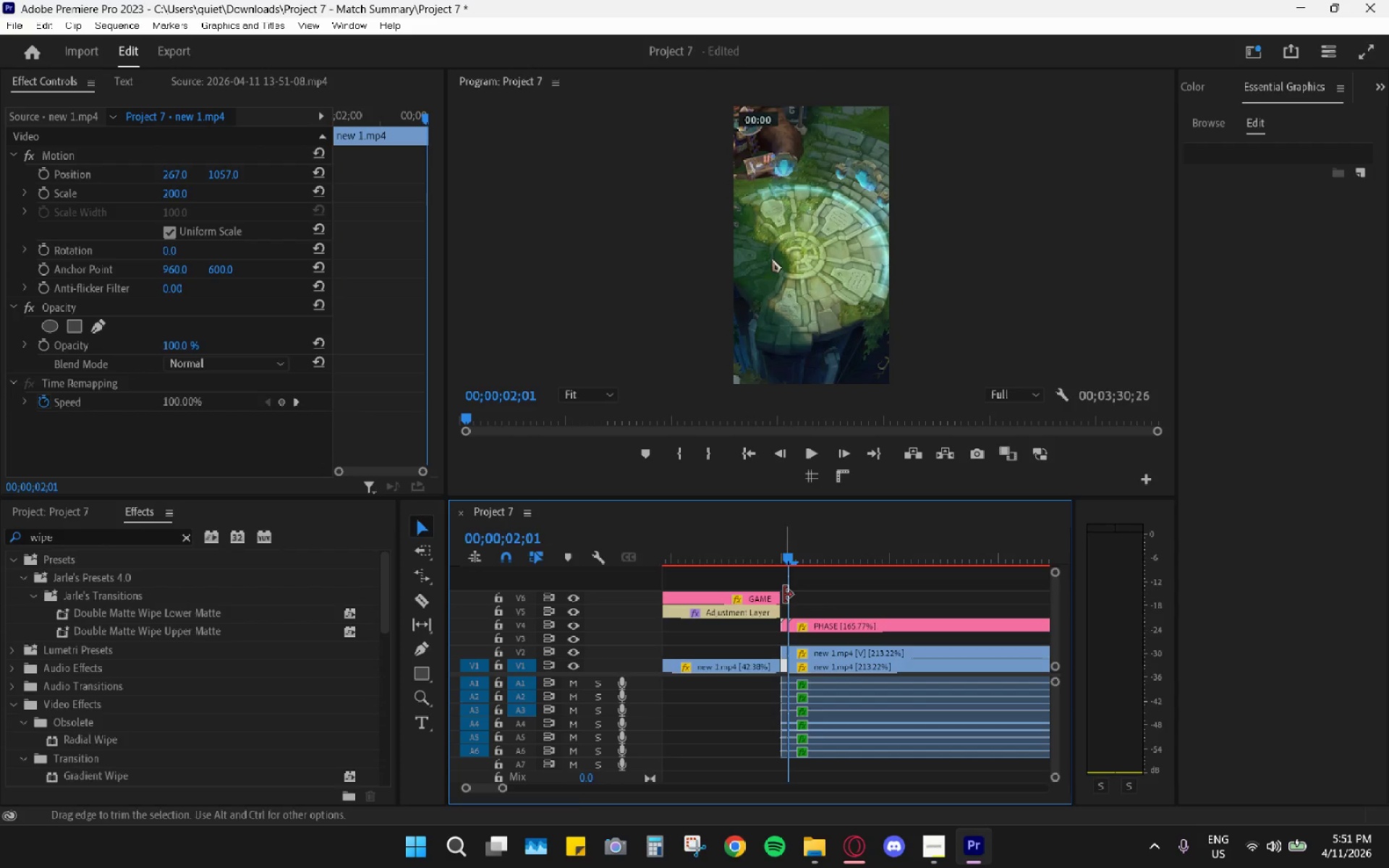 
left_click_drag(start_coordinate=[784, 595], to_coordinate=[782, 689])
 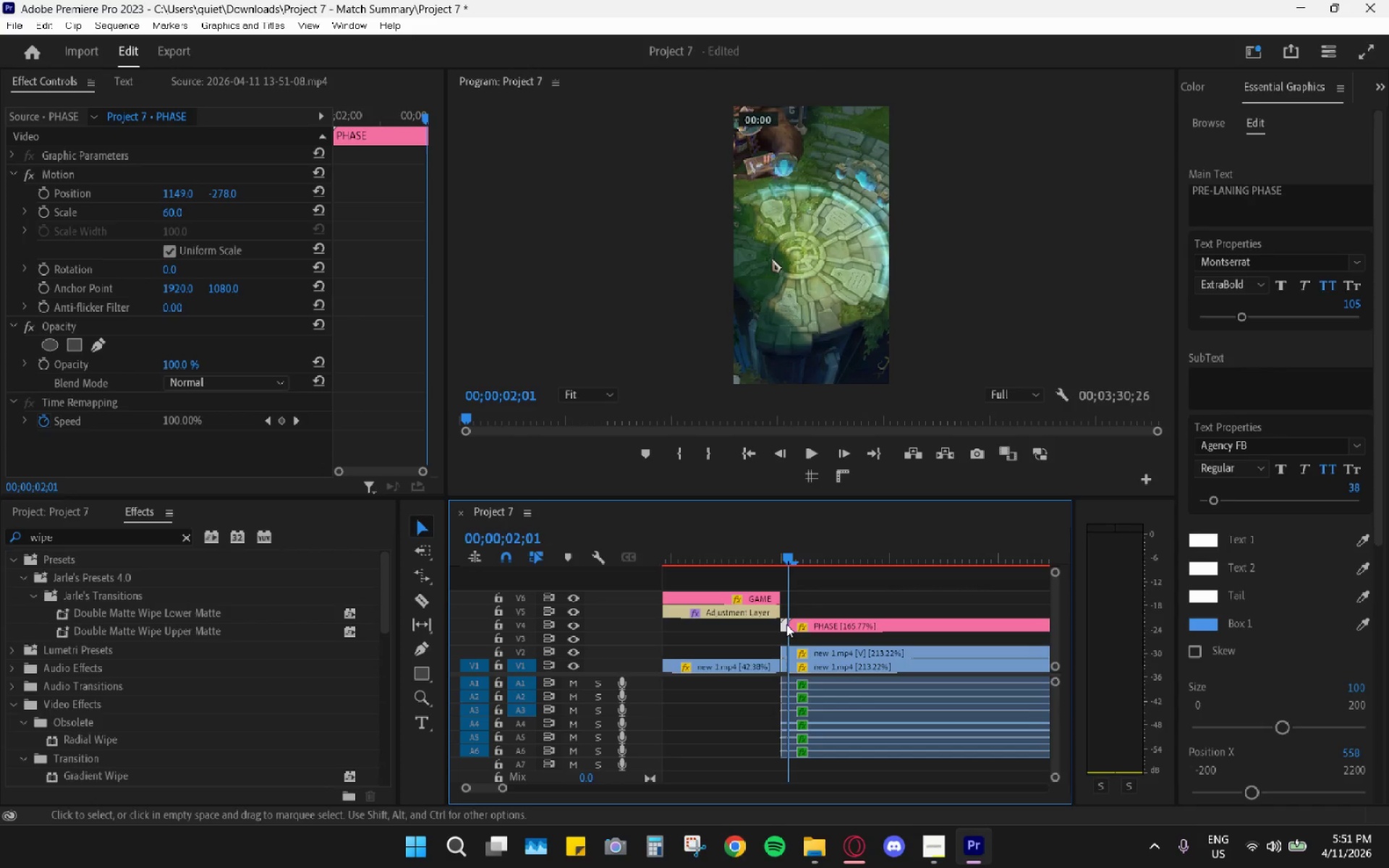 
key(H)
 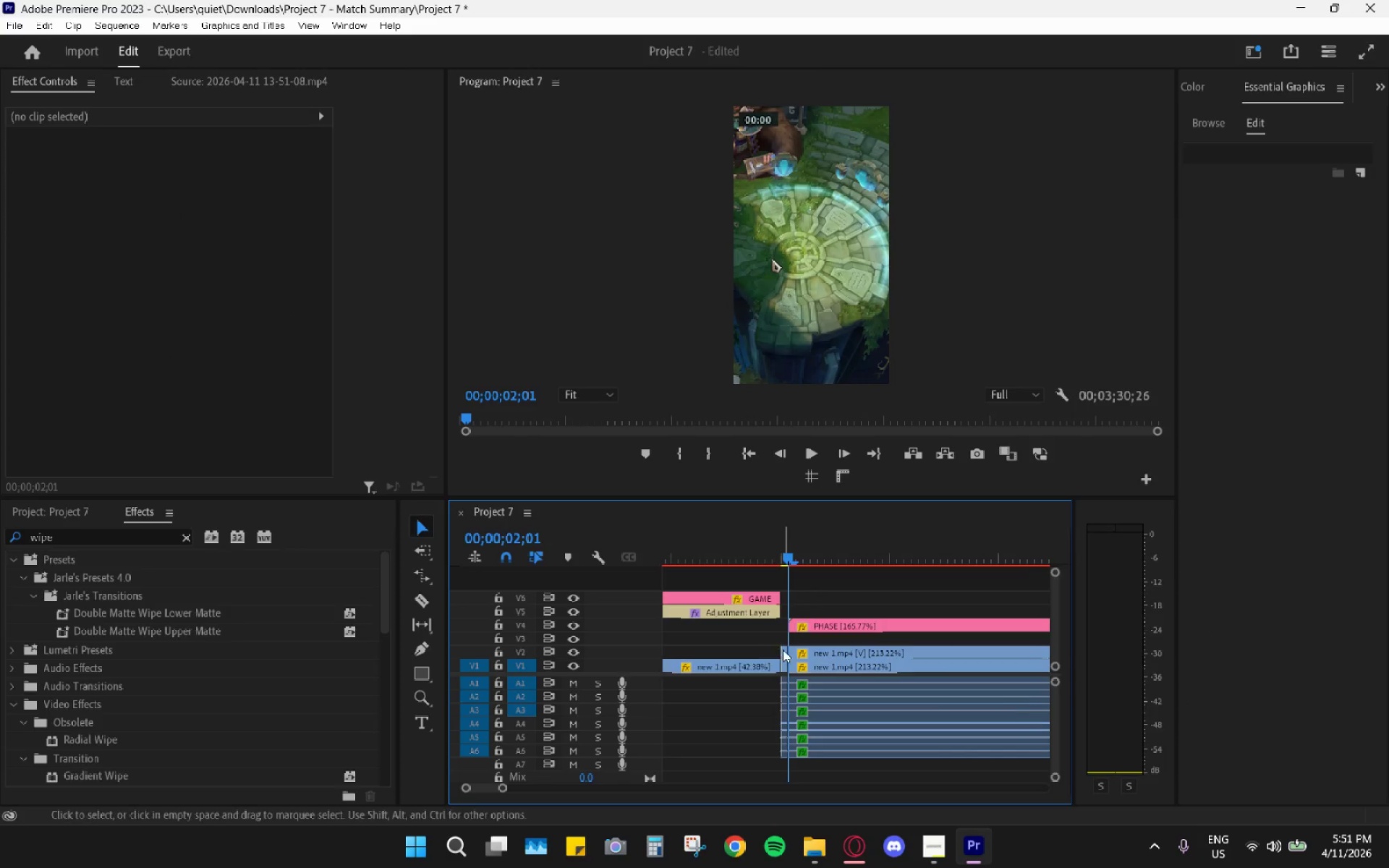 
left_click([784, 650])
 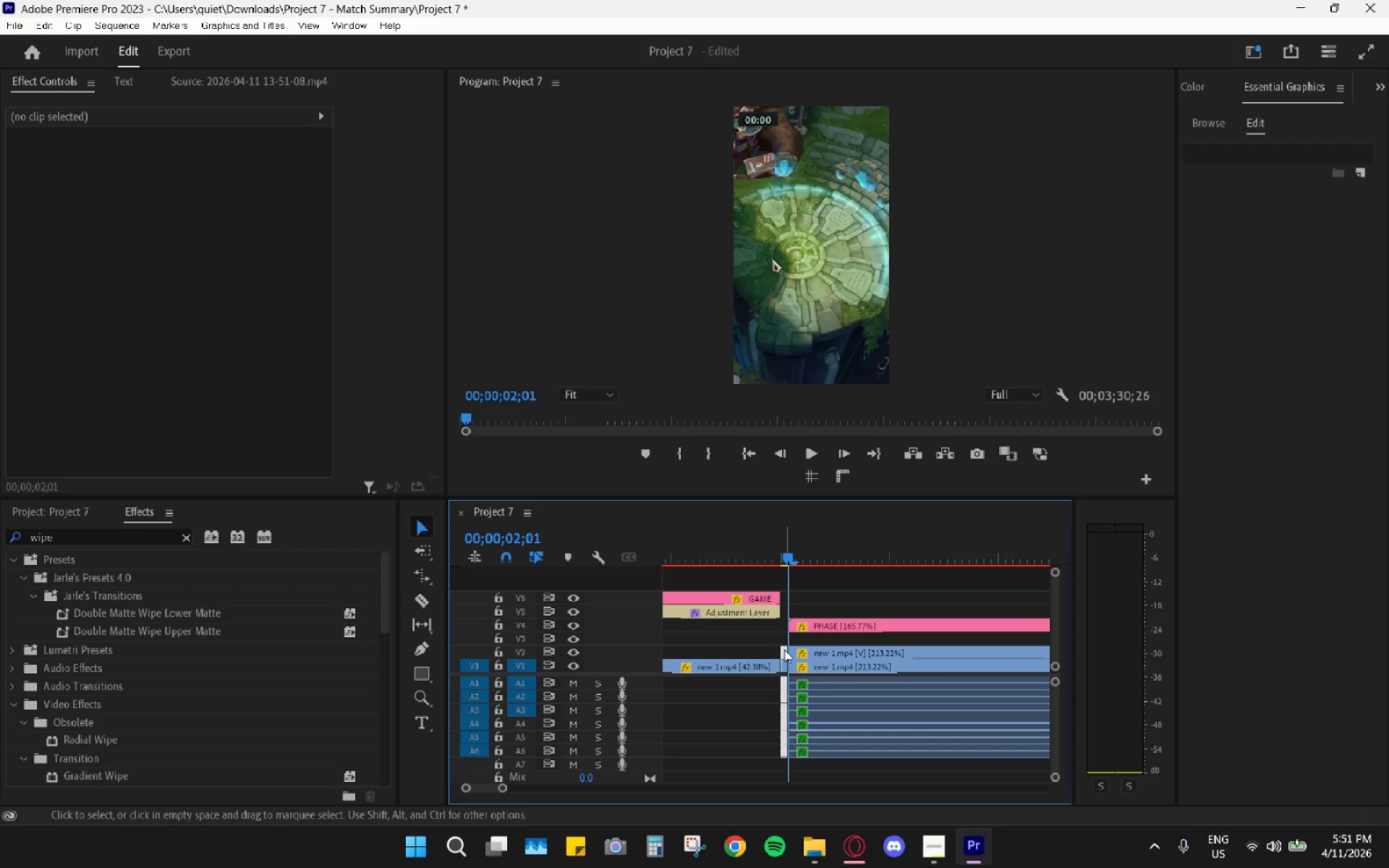 
key(H)
 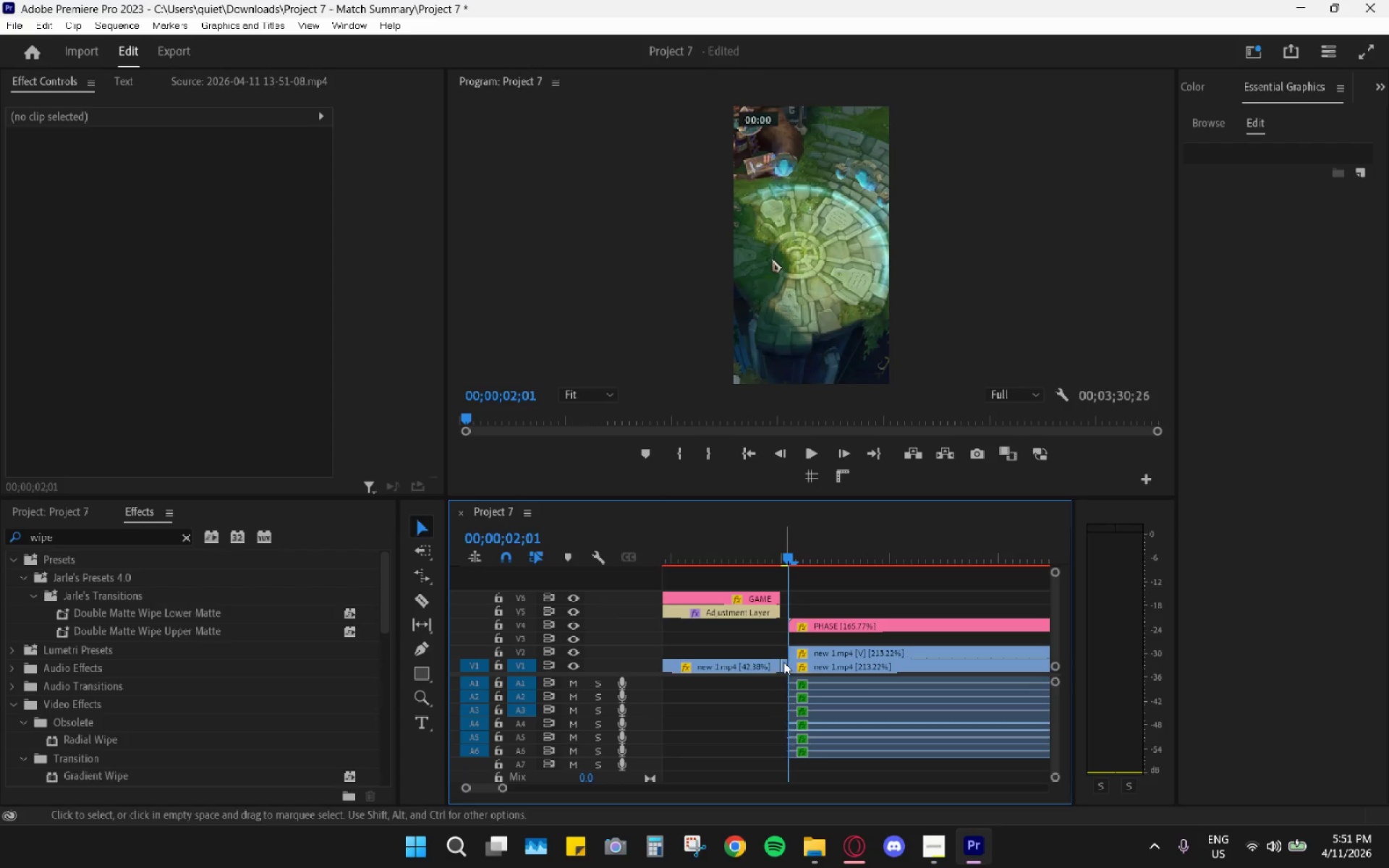 
left_click([783, 662])
 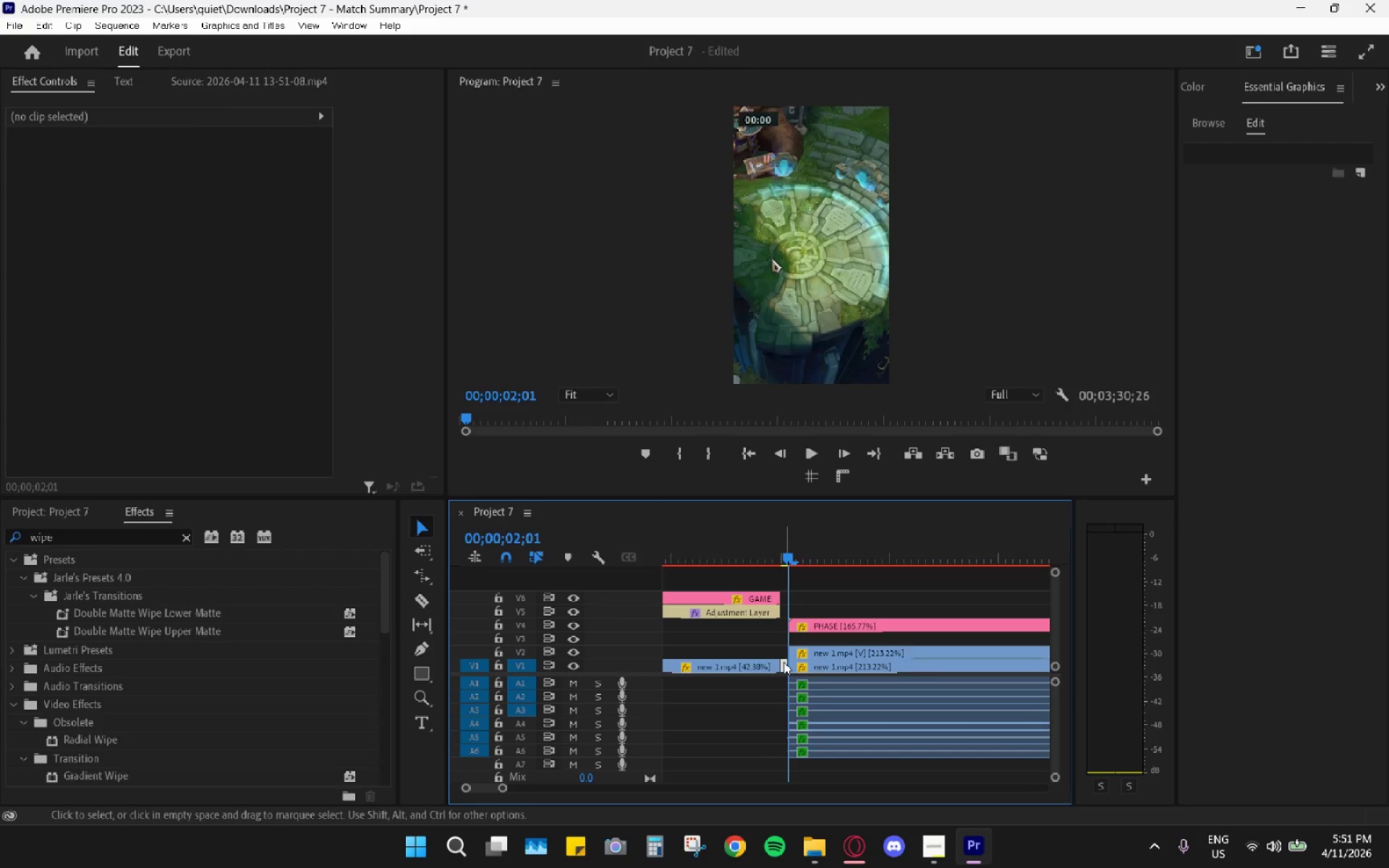 
key(H)
 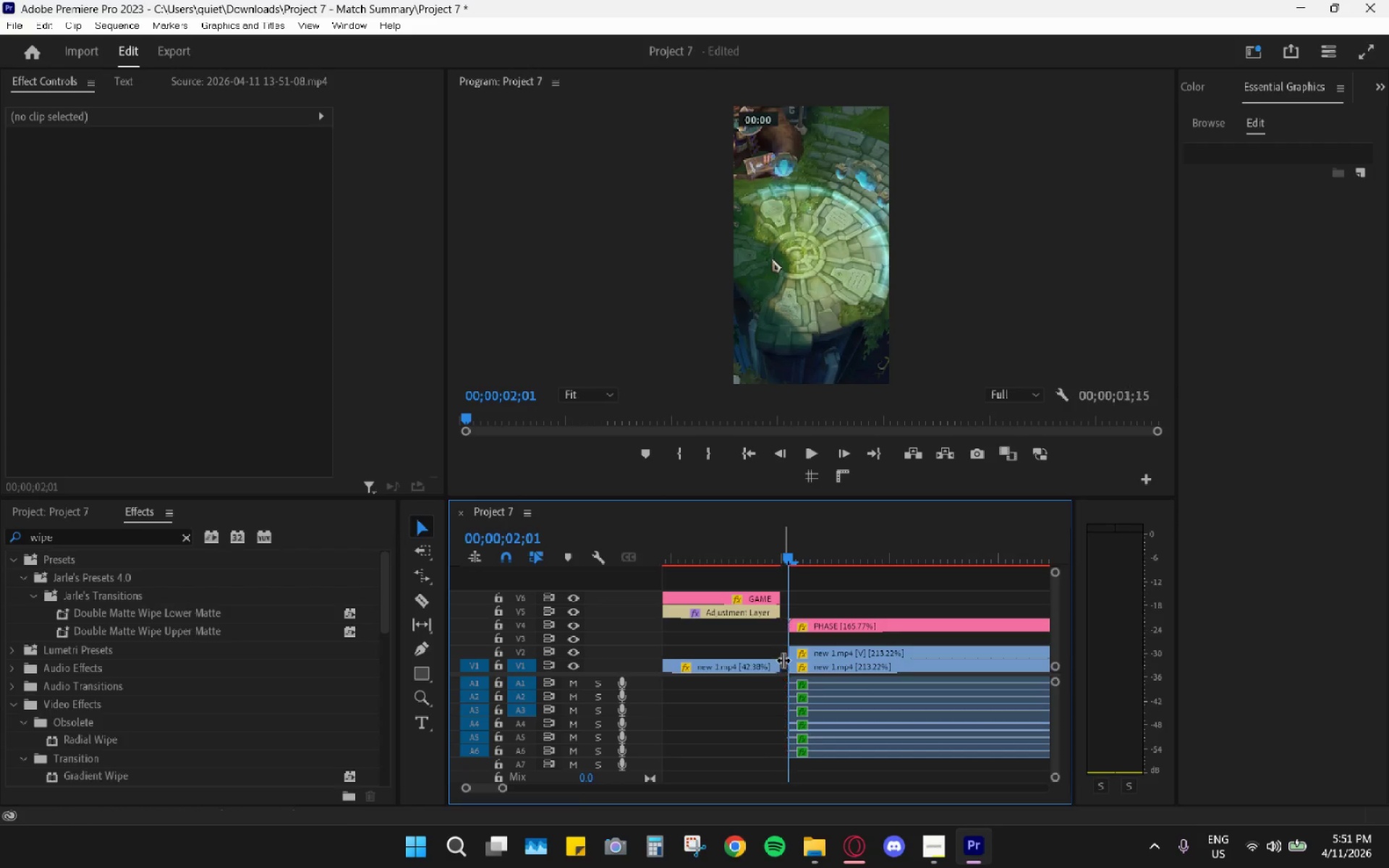 
double_click([786, 661])
 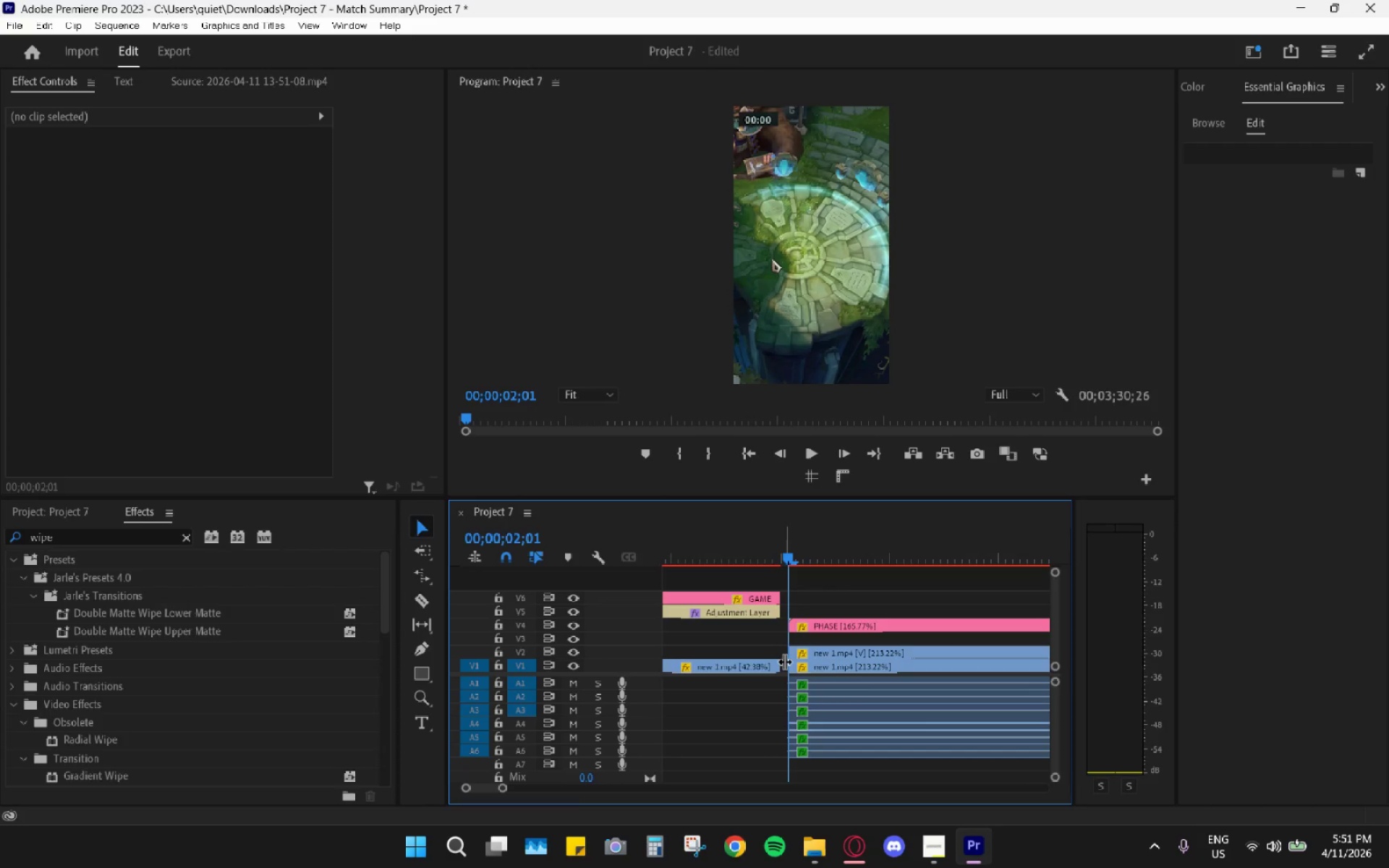 
triple_click([784, 661])
 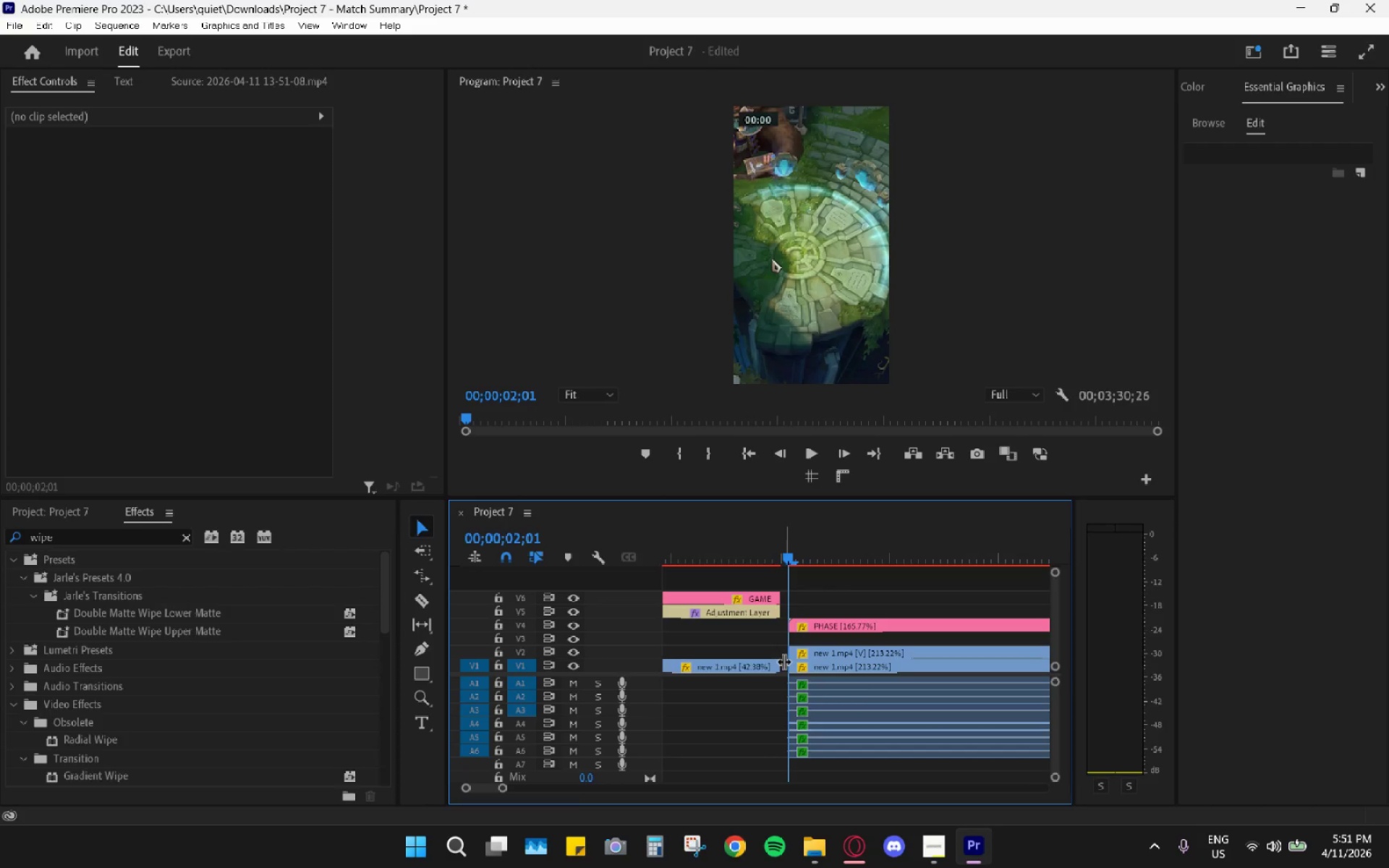 
left_click([785, 663])
 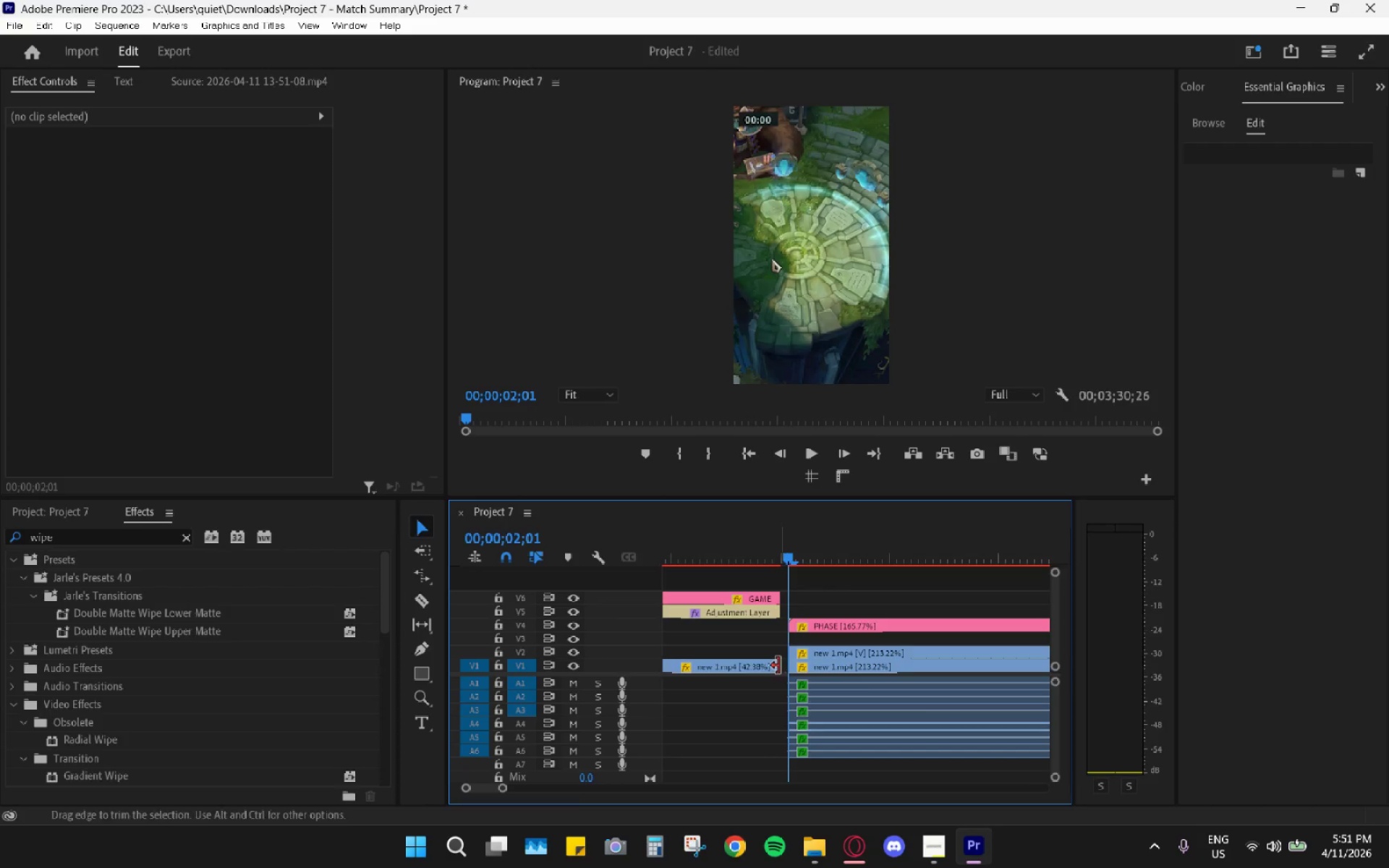 
left_click([783, 668])
 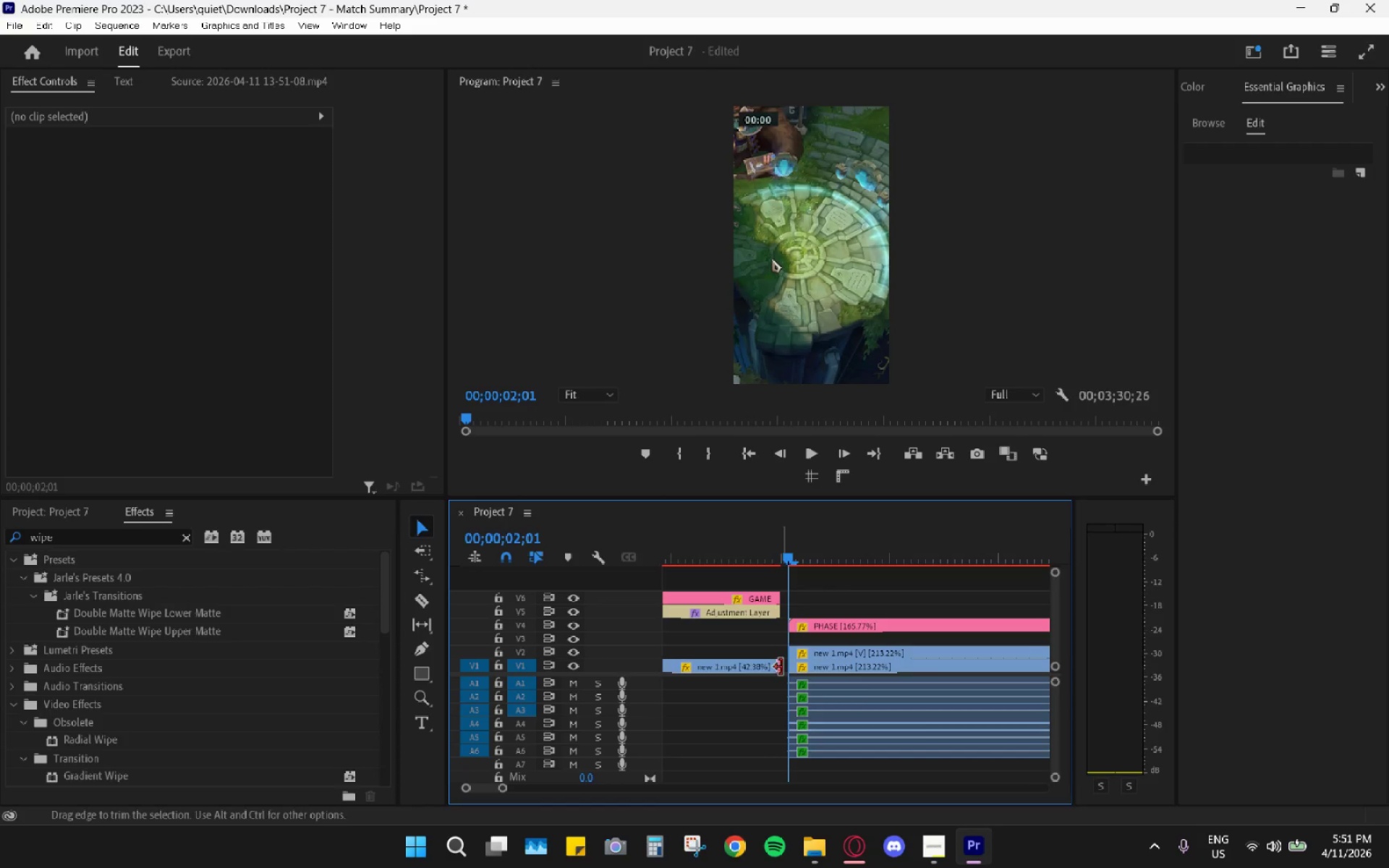 
triple_click([783, 668])
 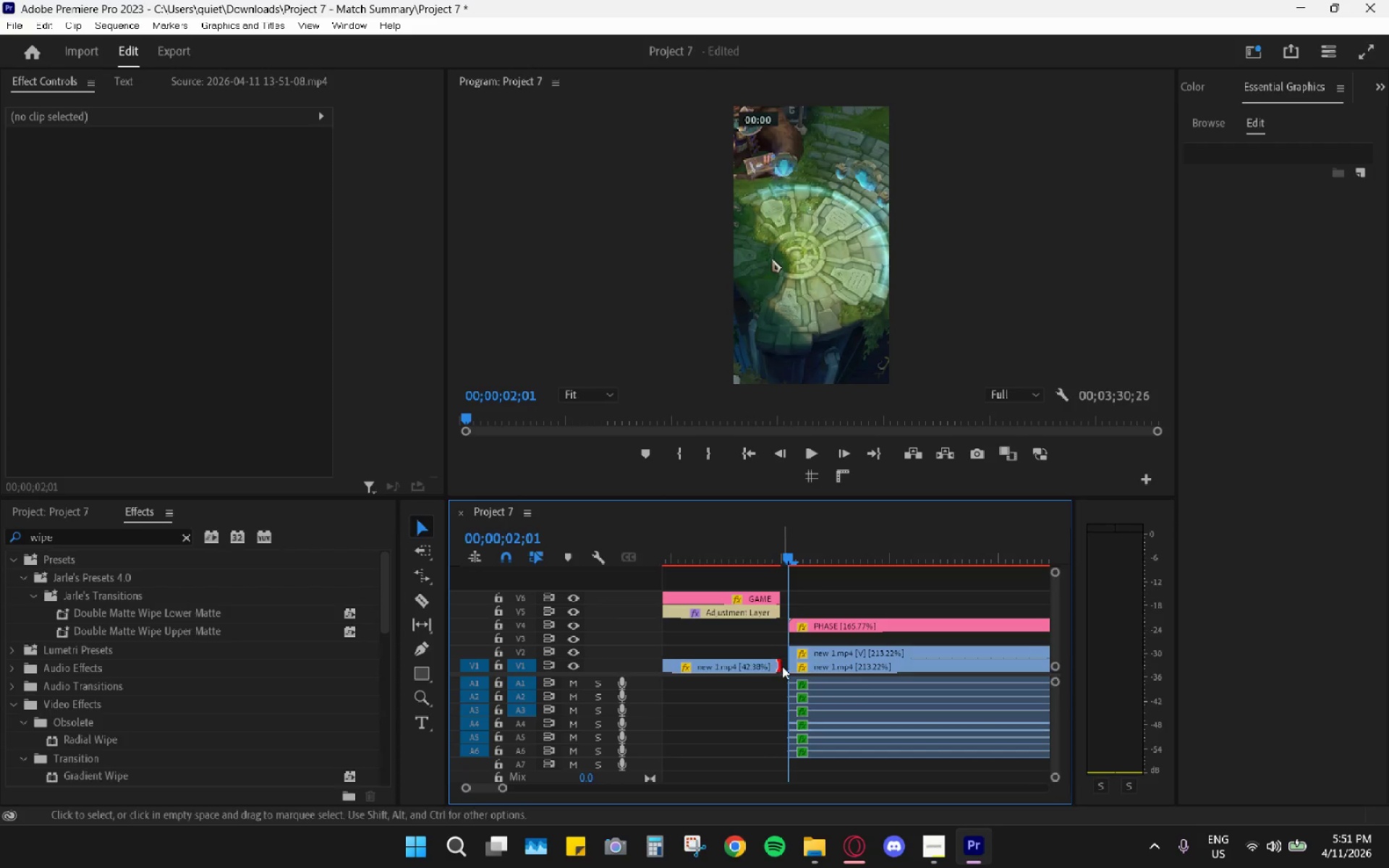 
triple_click([781, 666])
 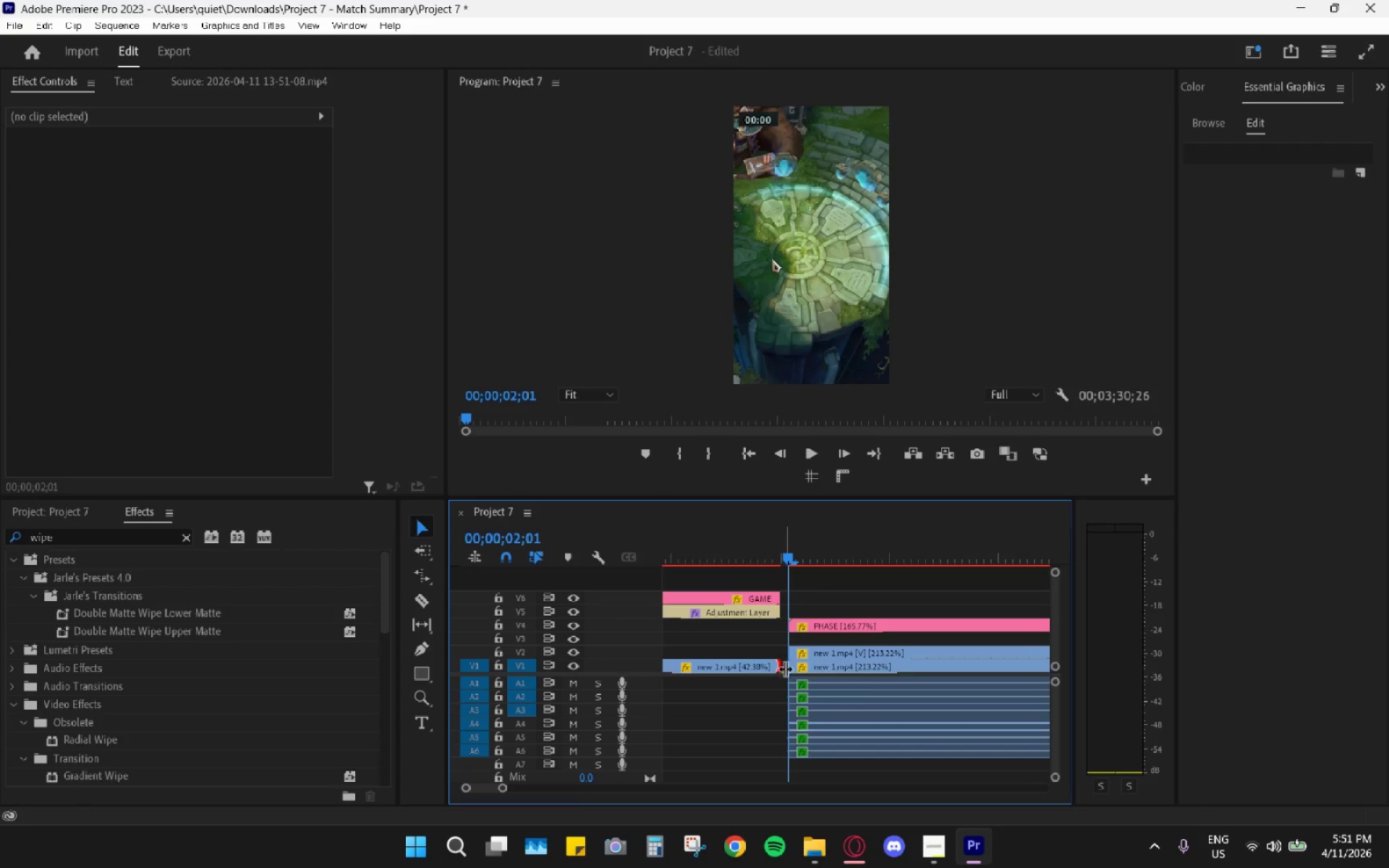 
hold_key(key=AltLeft, duration=0.7)
scroll: coordinate [775, 678], scroll_direction: up, amount: 11.0
 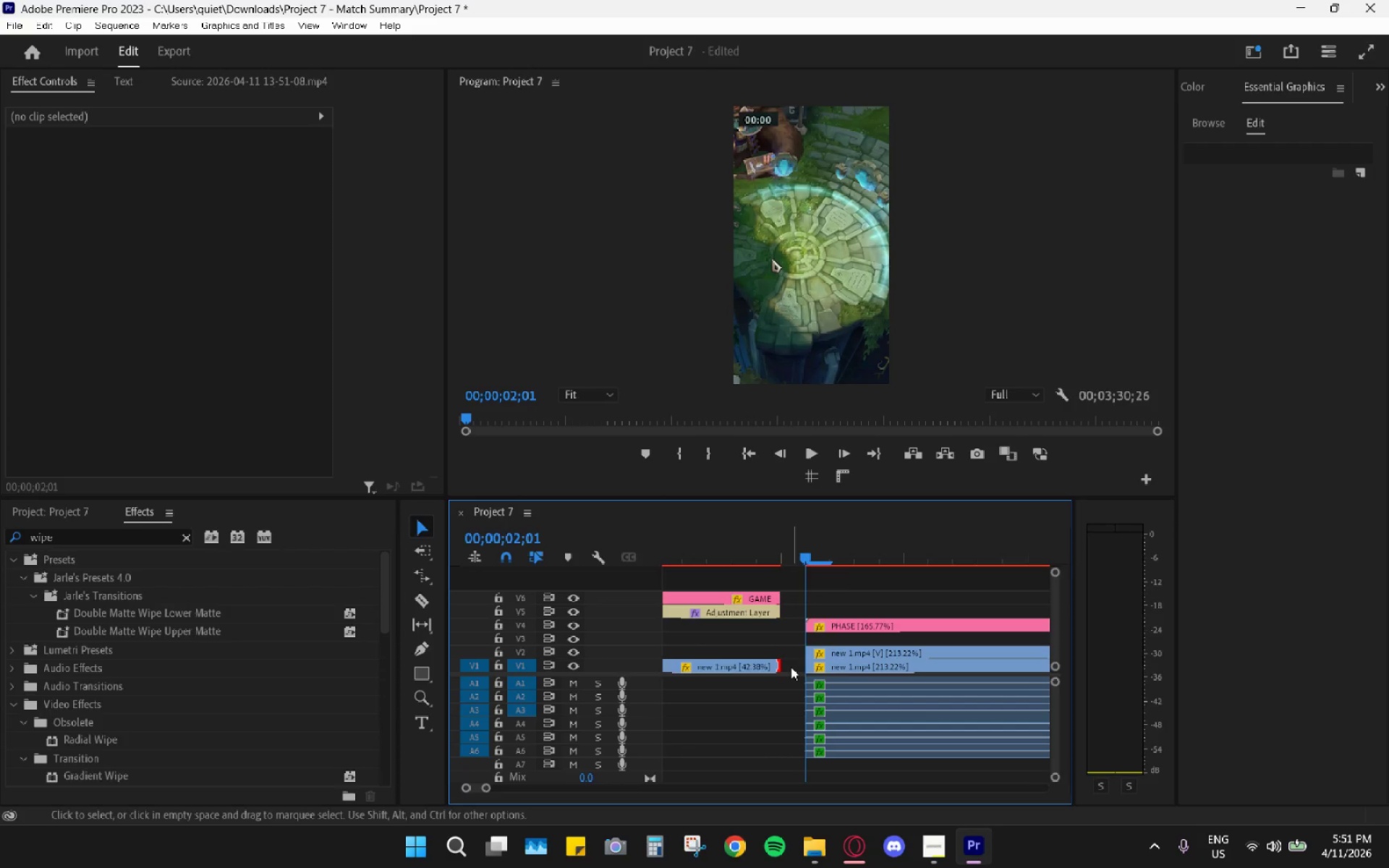 
left_click([791, 666])
 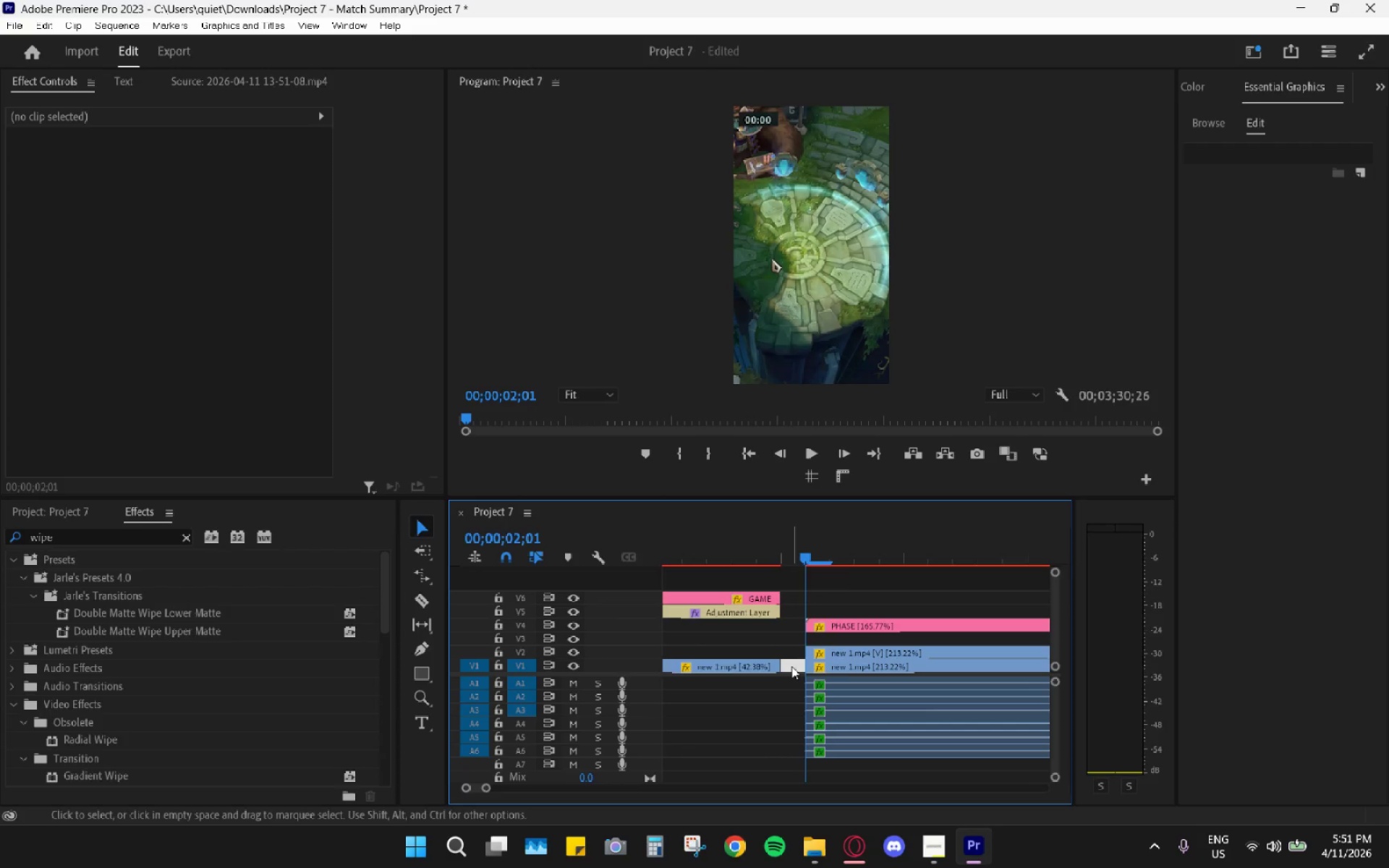 
key(H)
 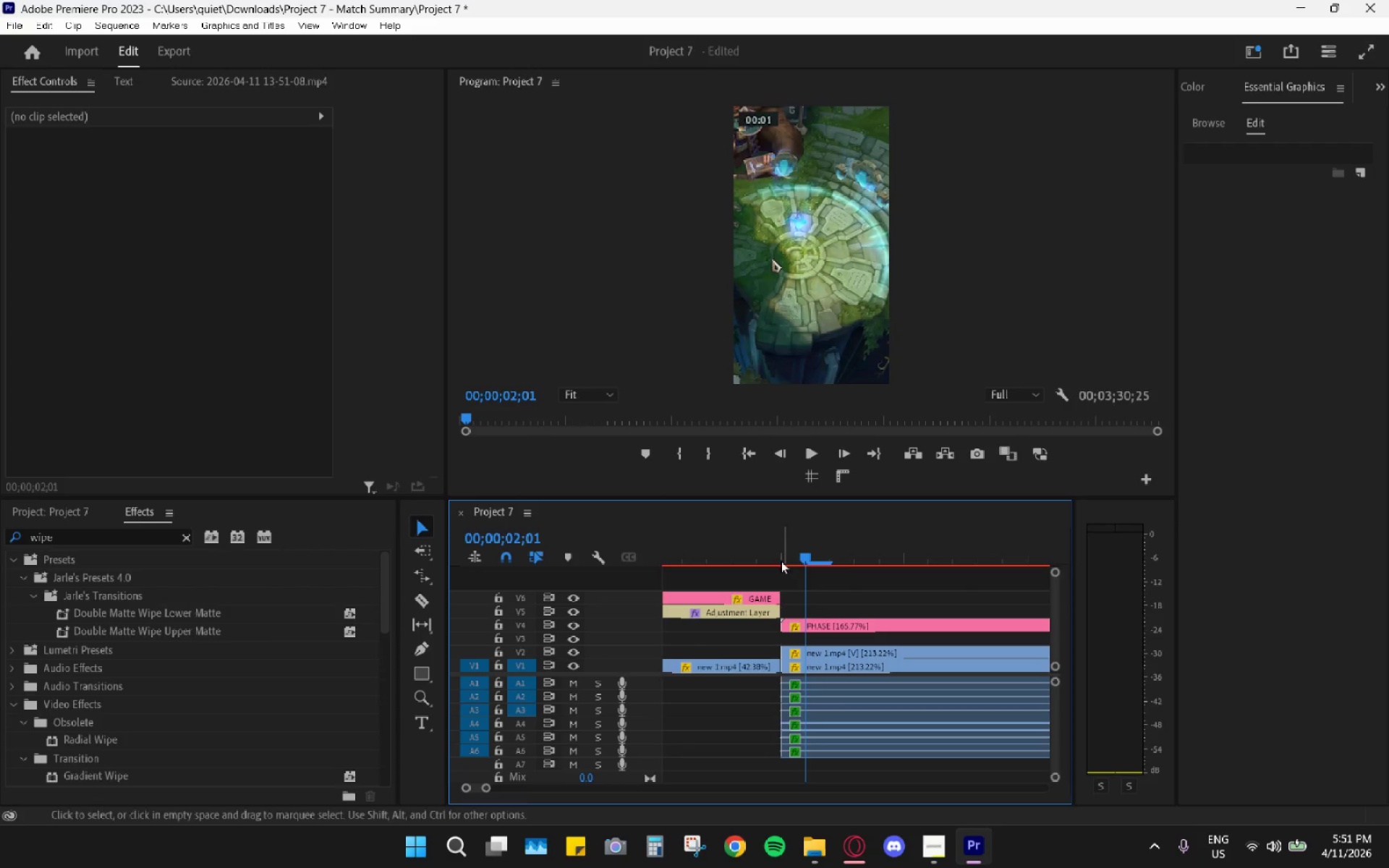 
left_click_drag(start_coordinate=[776, 536], to_coordinate=[770, 534])
 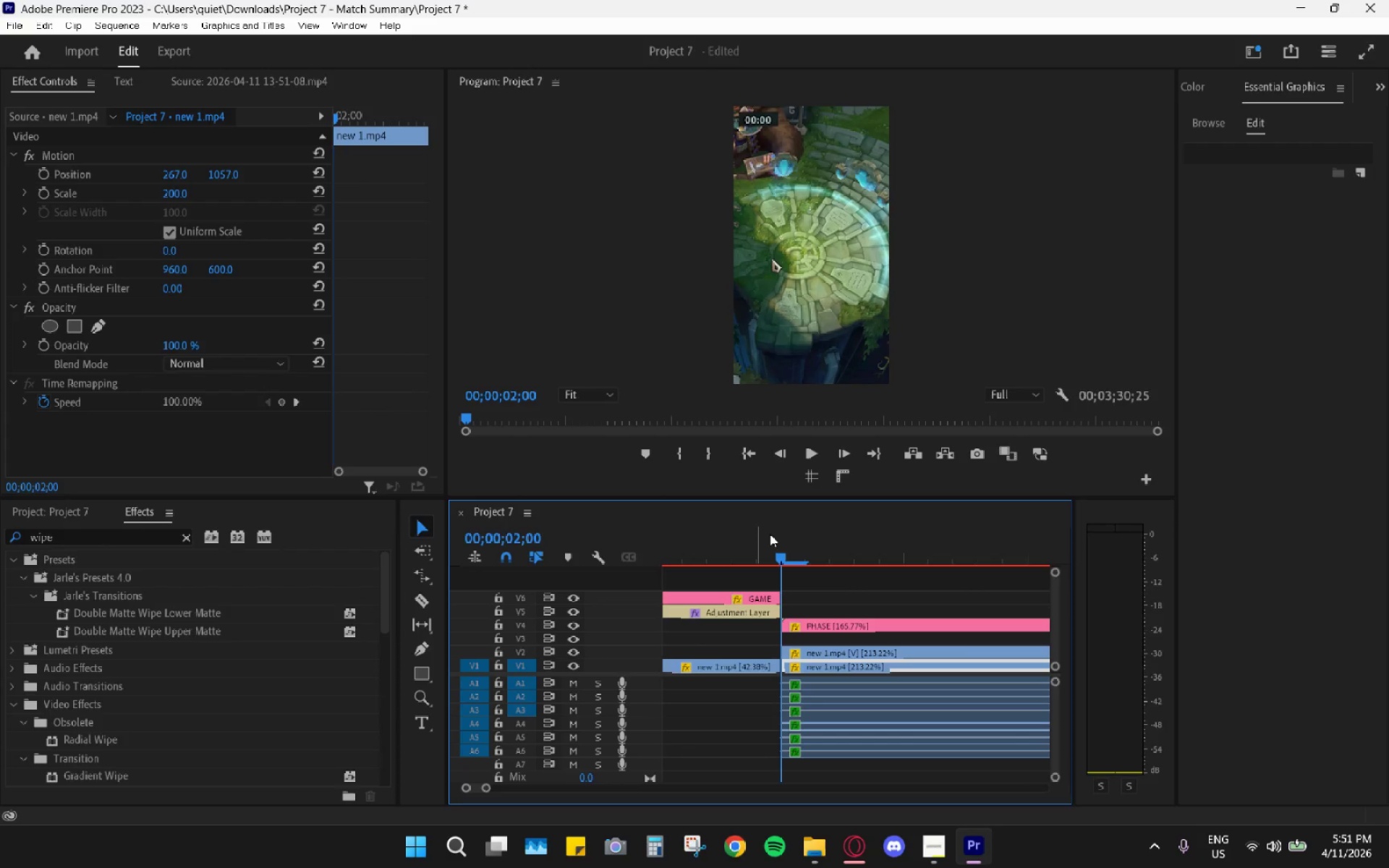 
key(Space)
 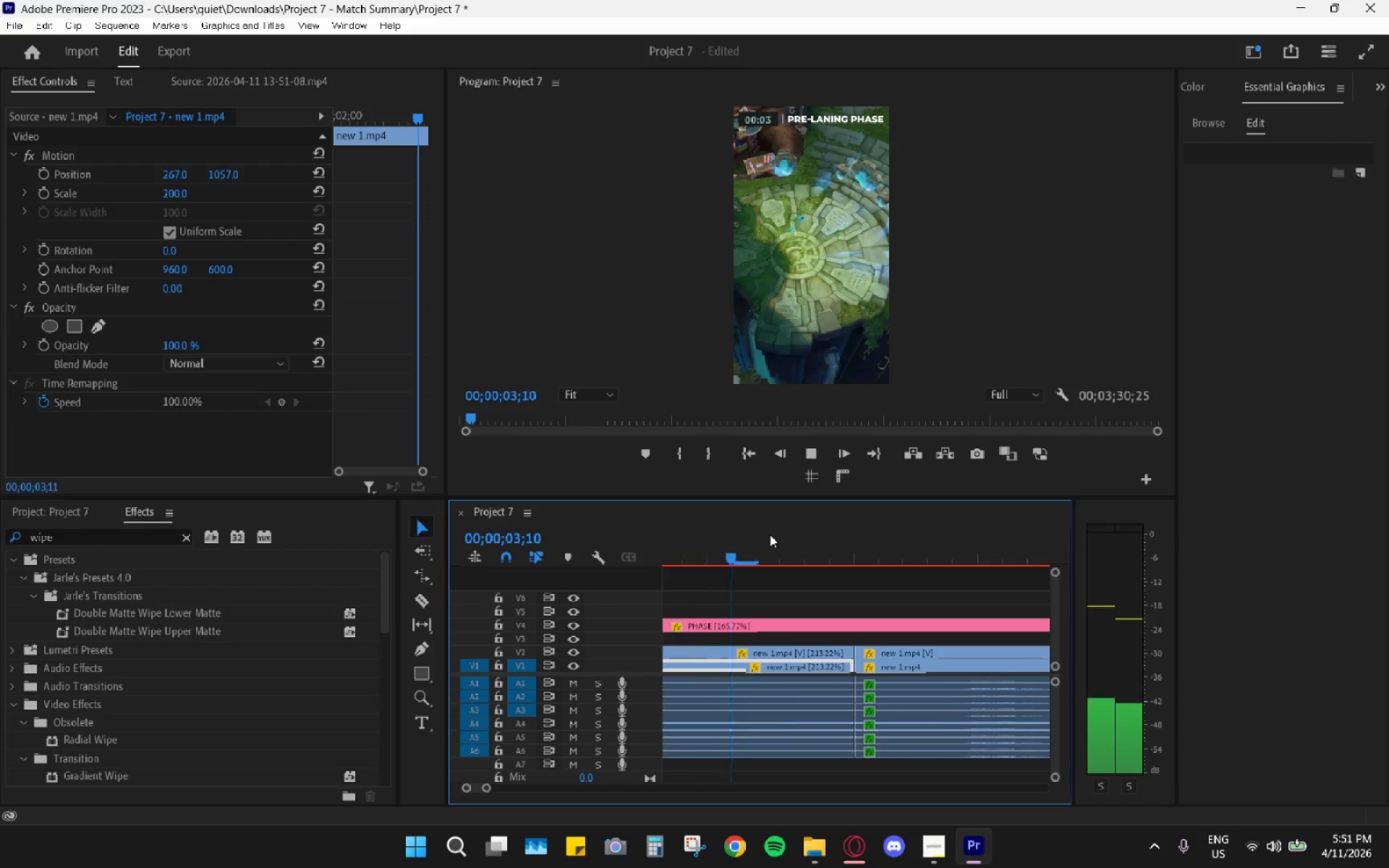 
hold_key(key=AltLeft, duration=1.51)
 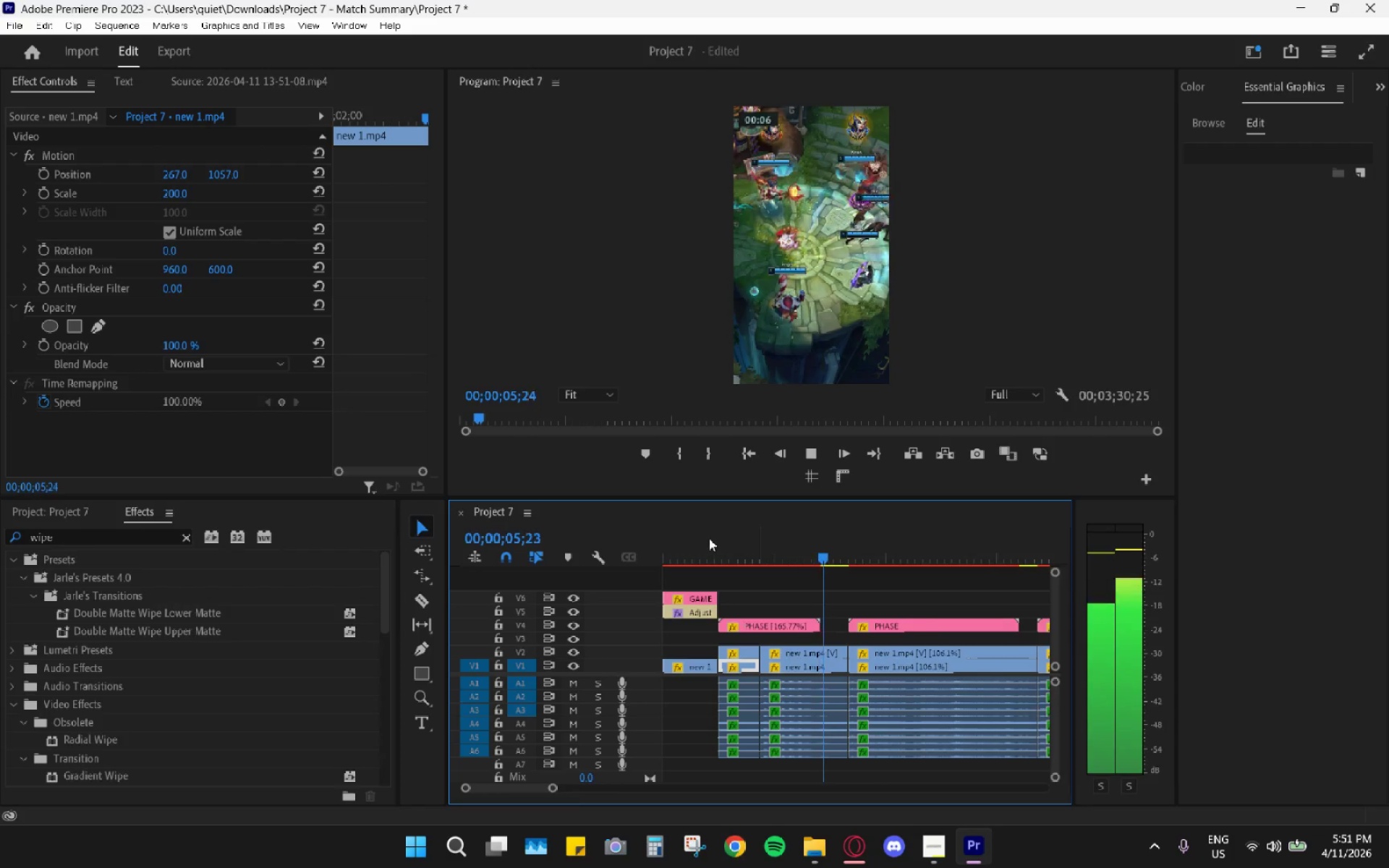 
key(Alt+AltLeft)
 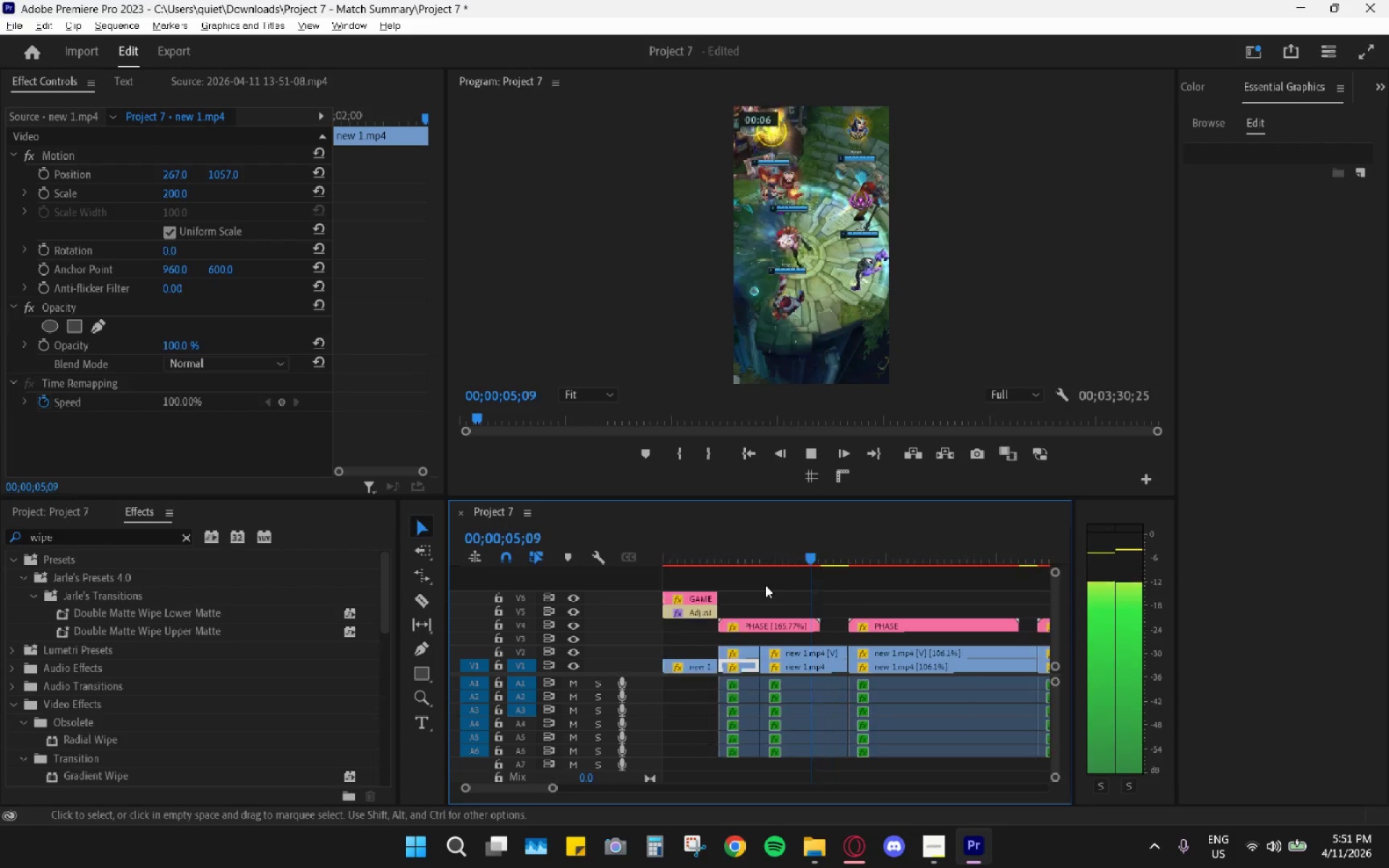 
key(Alt+AltLeft)
 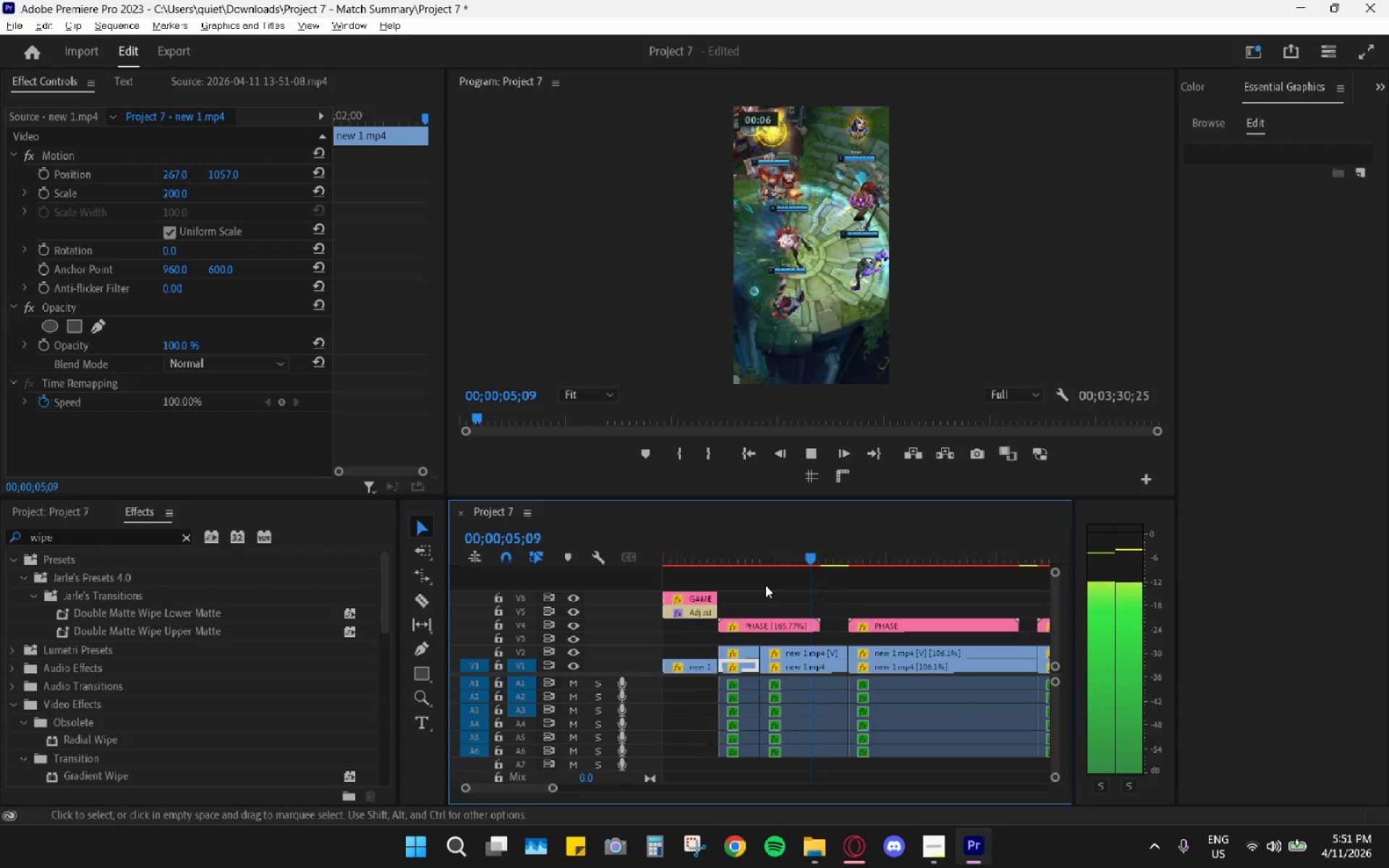 
key(Alt+AltLeft)
 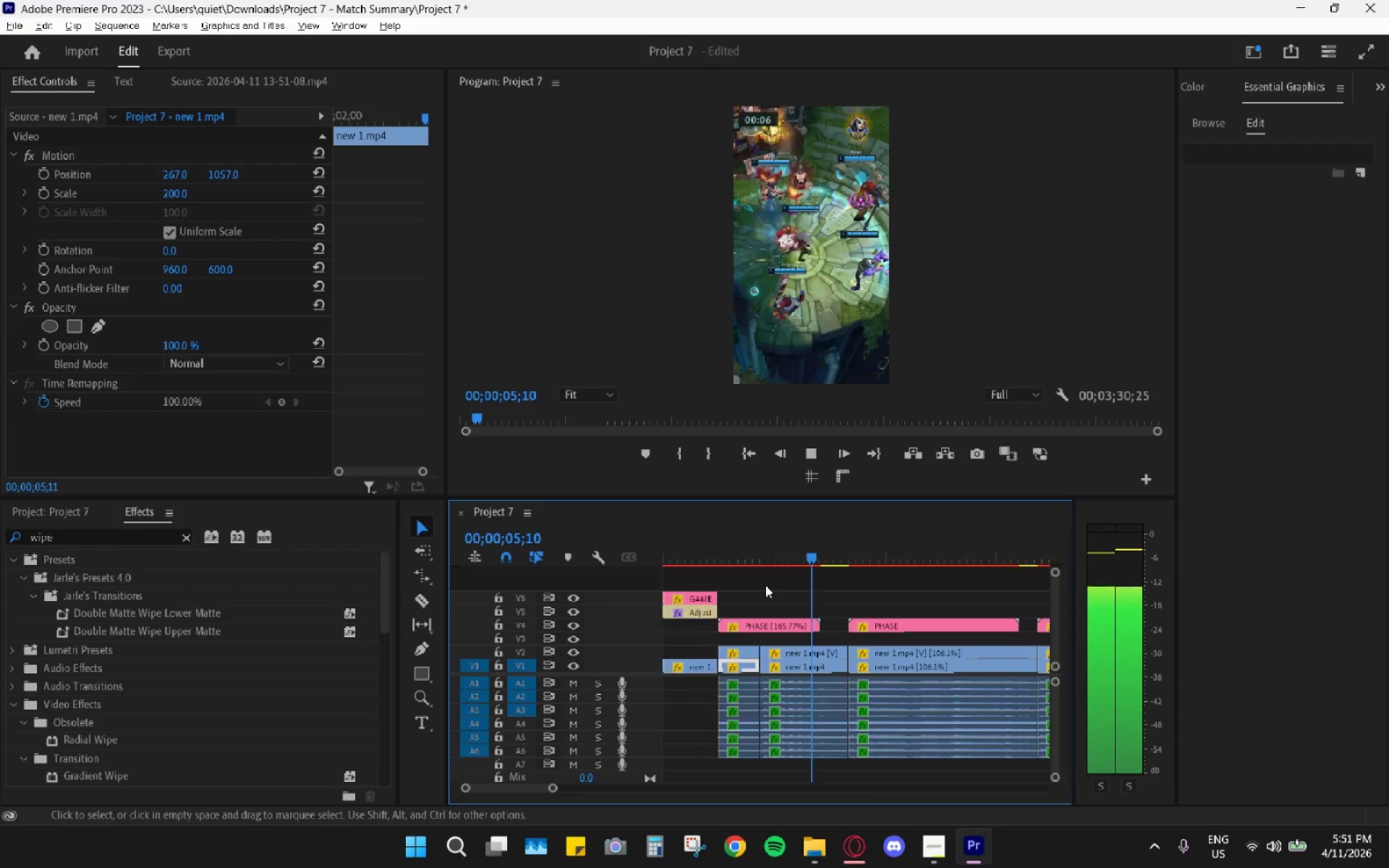 
key(Alt+AltLeft)
 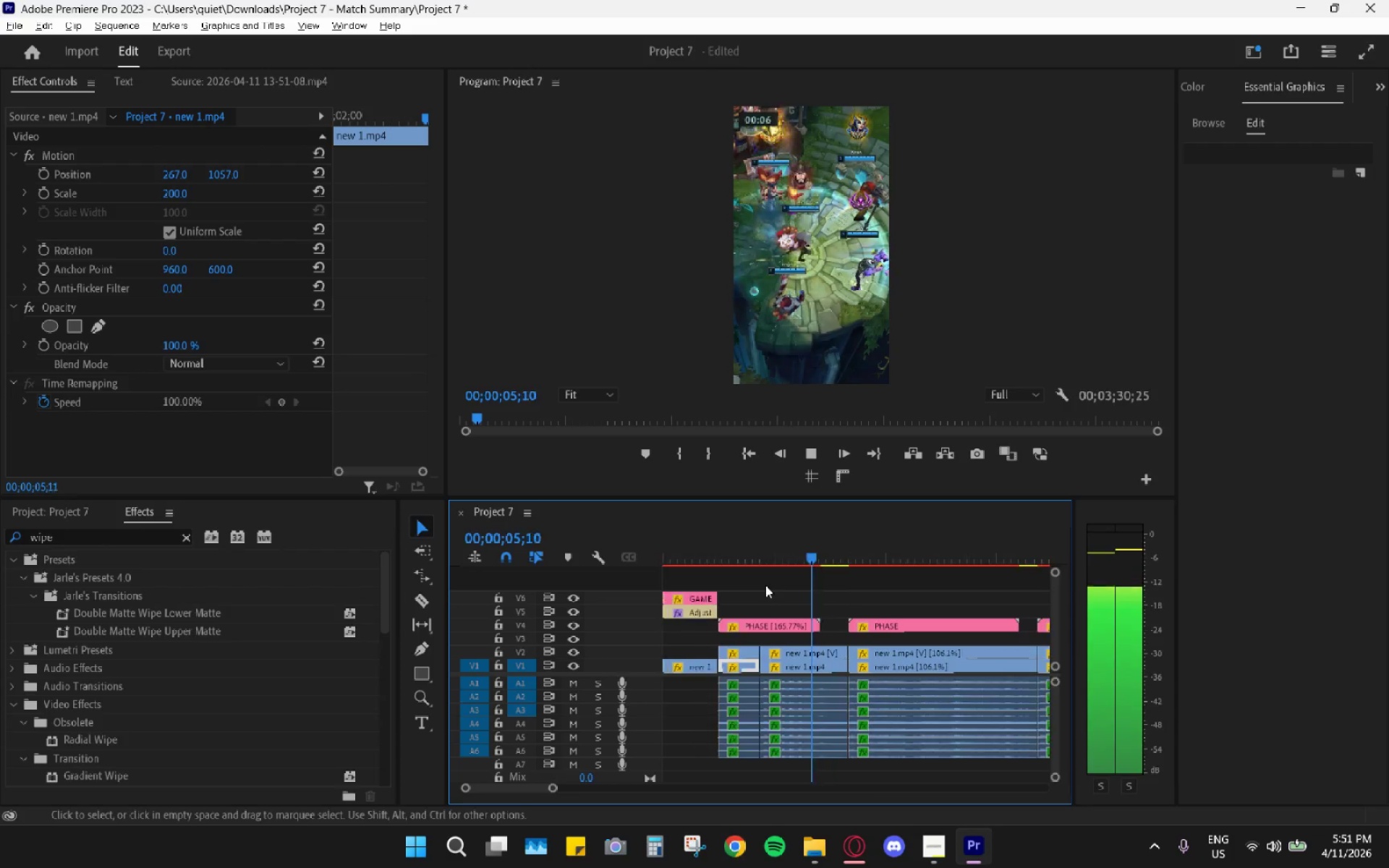 
key(Alt+AltLeft)
 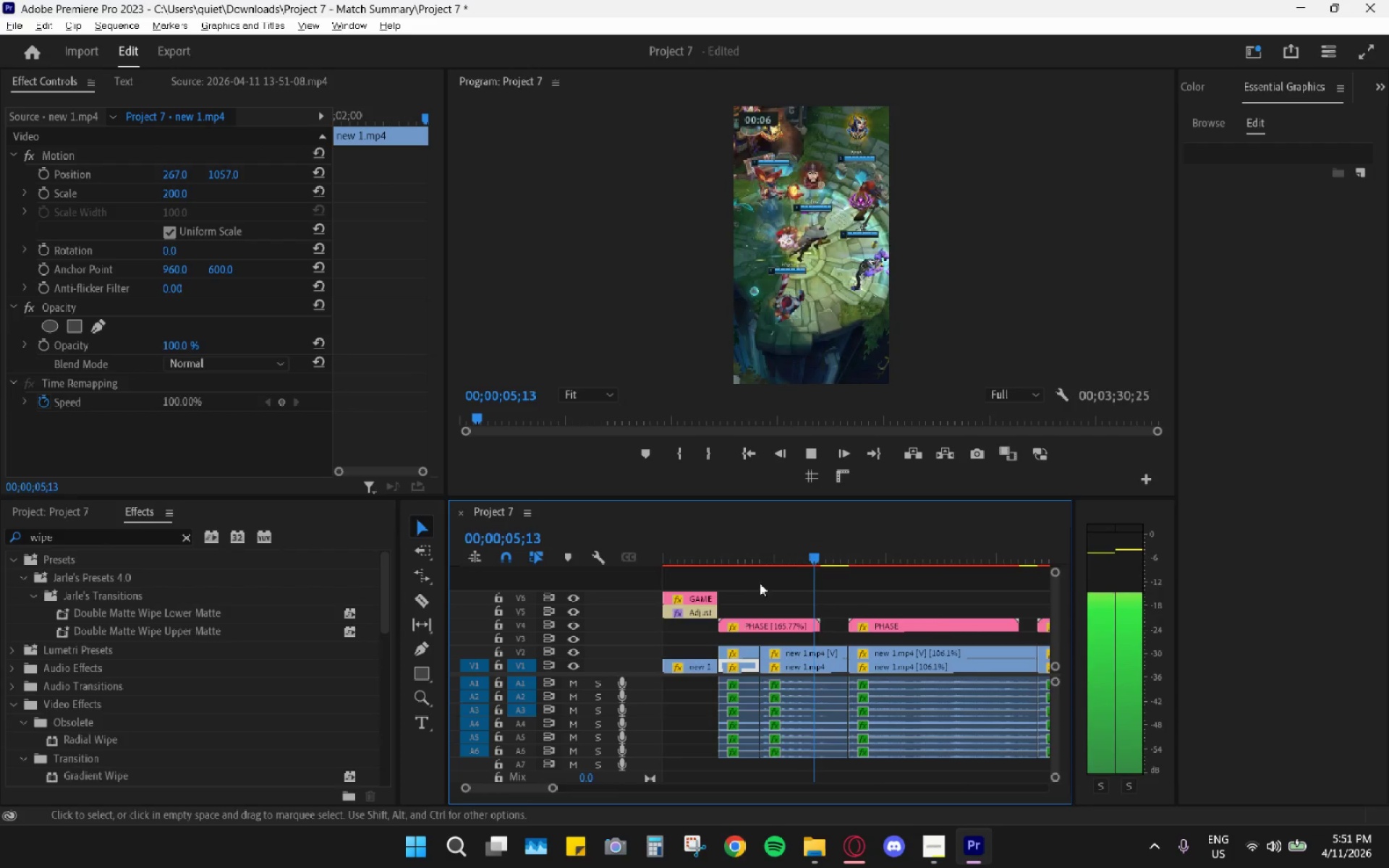 
key(Alt+AltLeft)
 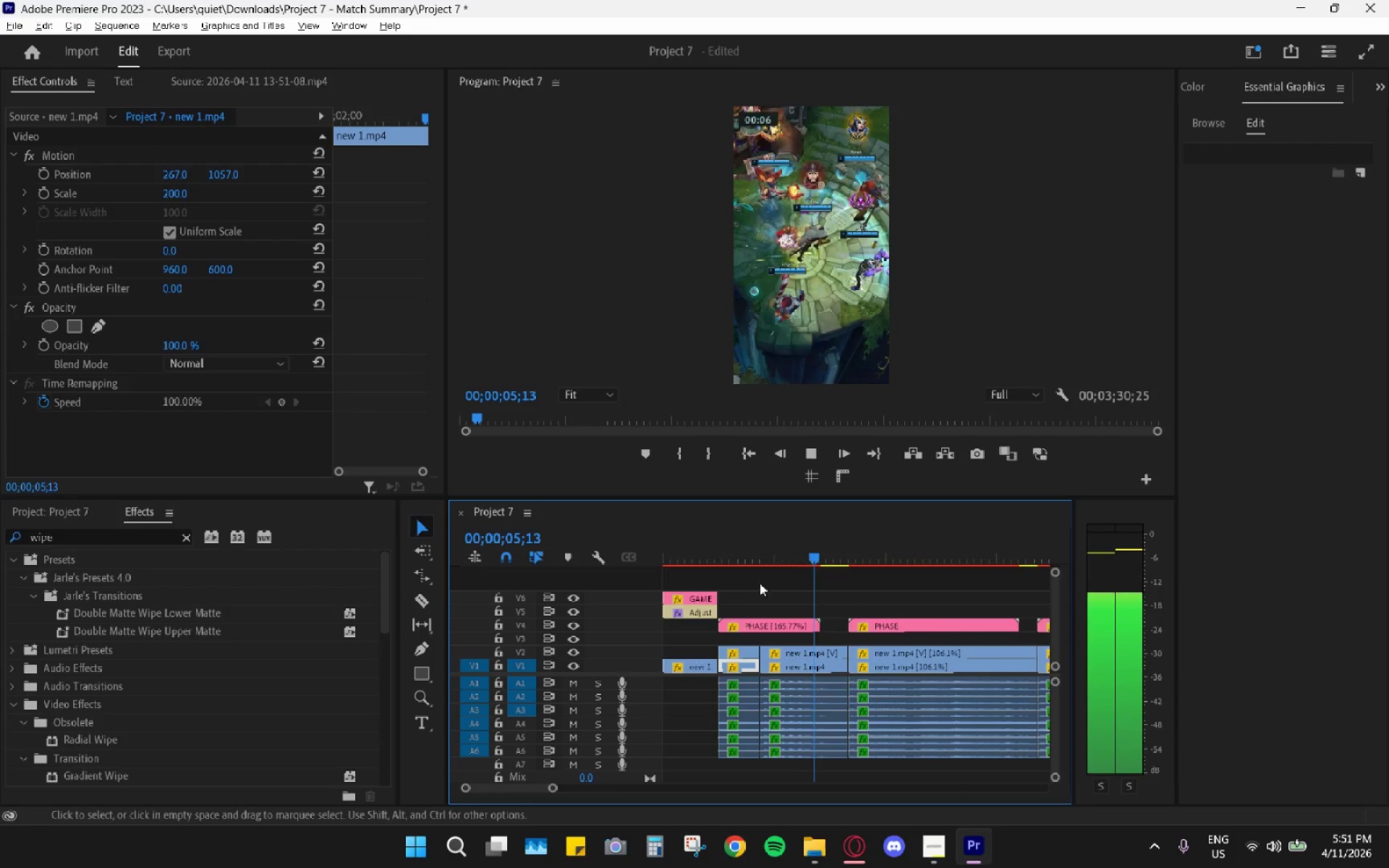 
key(Alt+AltLeft)
 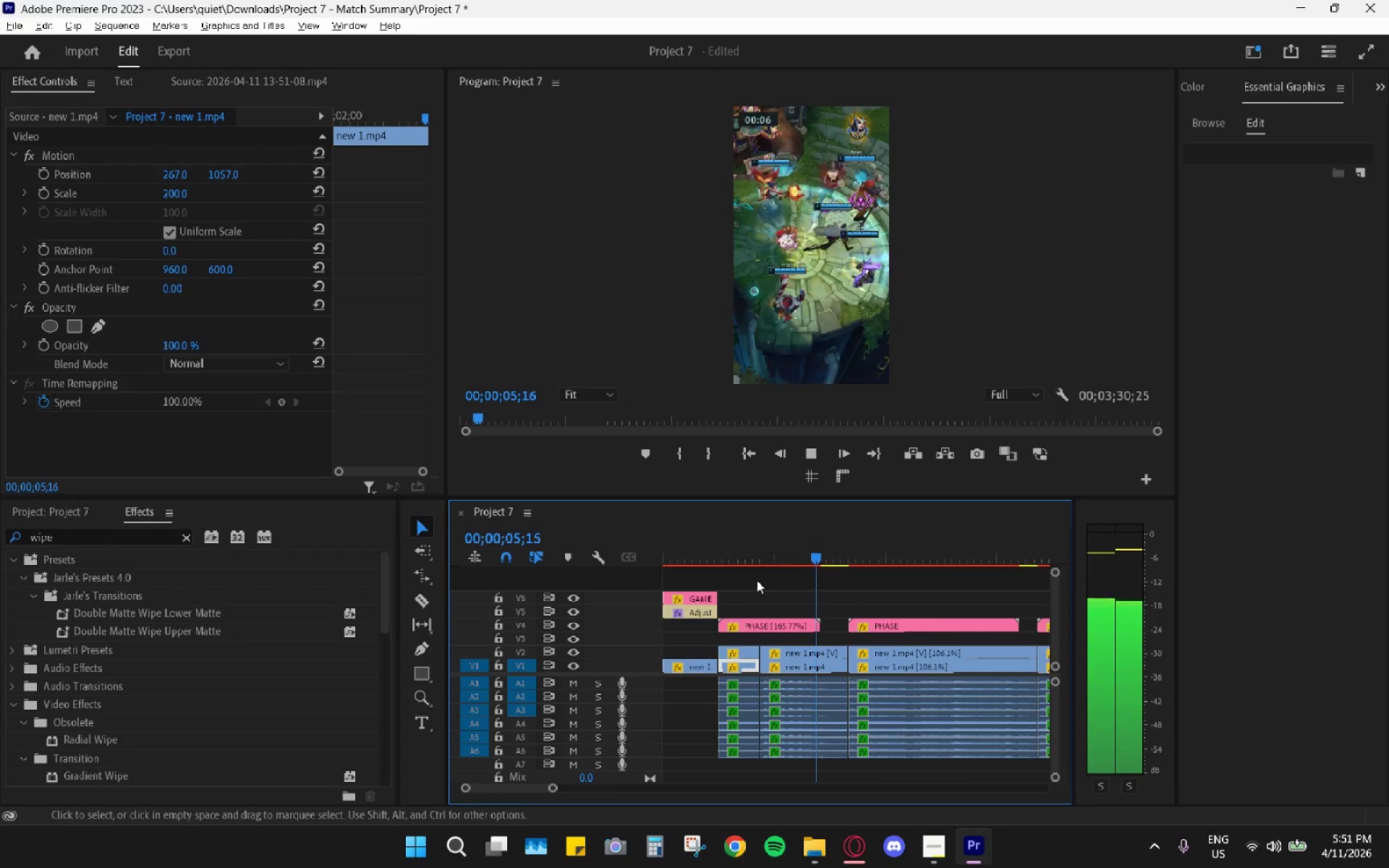 
key(Alt+AltLeft)
 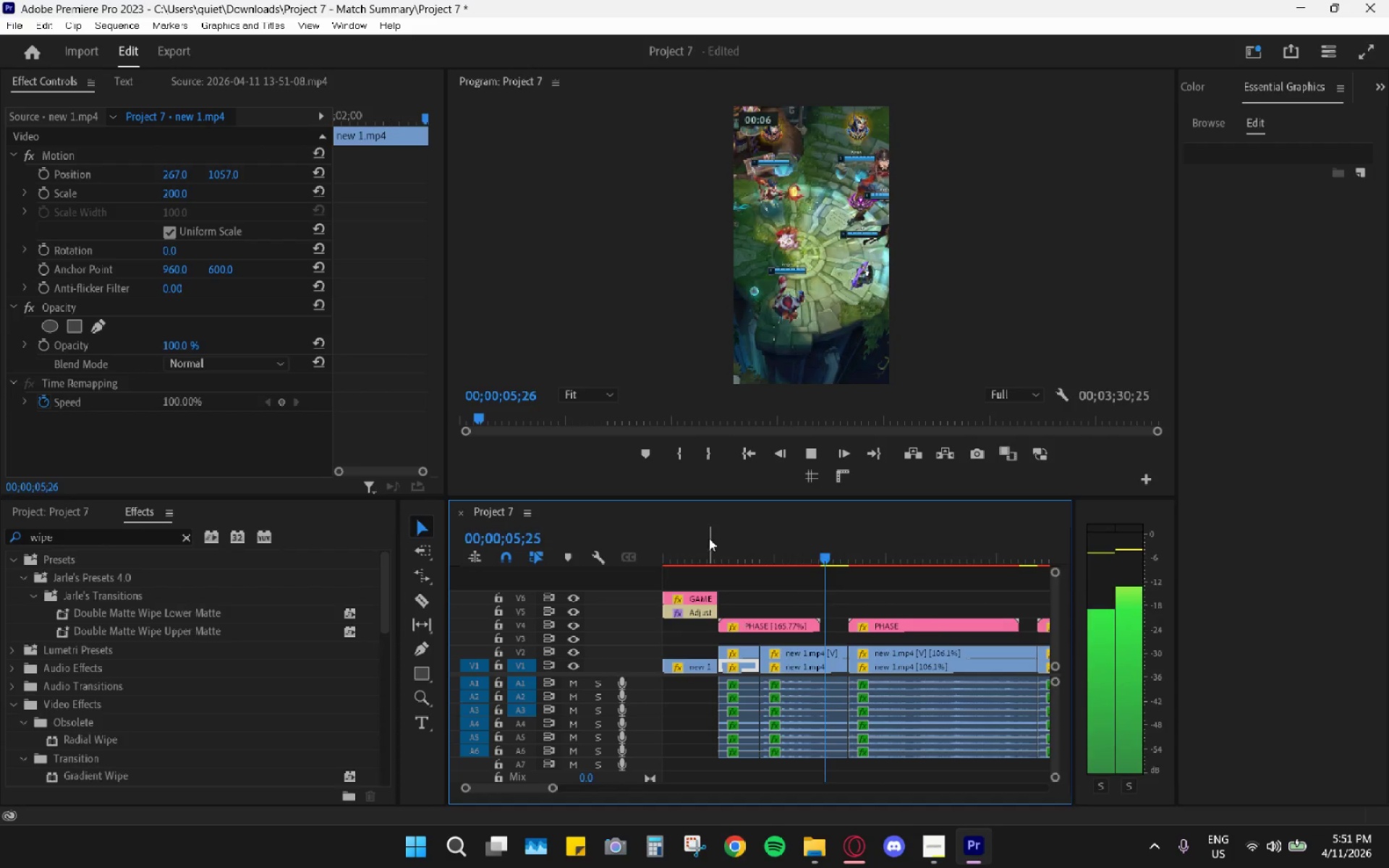 
scroll: coordinate [765, 585], scroll_direction: down, amount: 30.0
 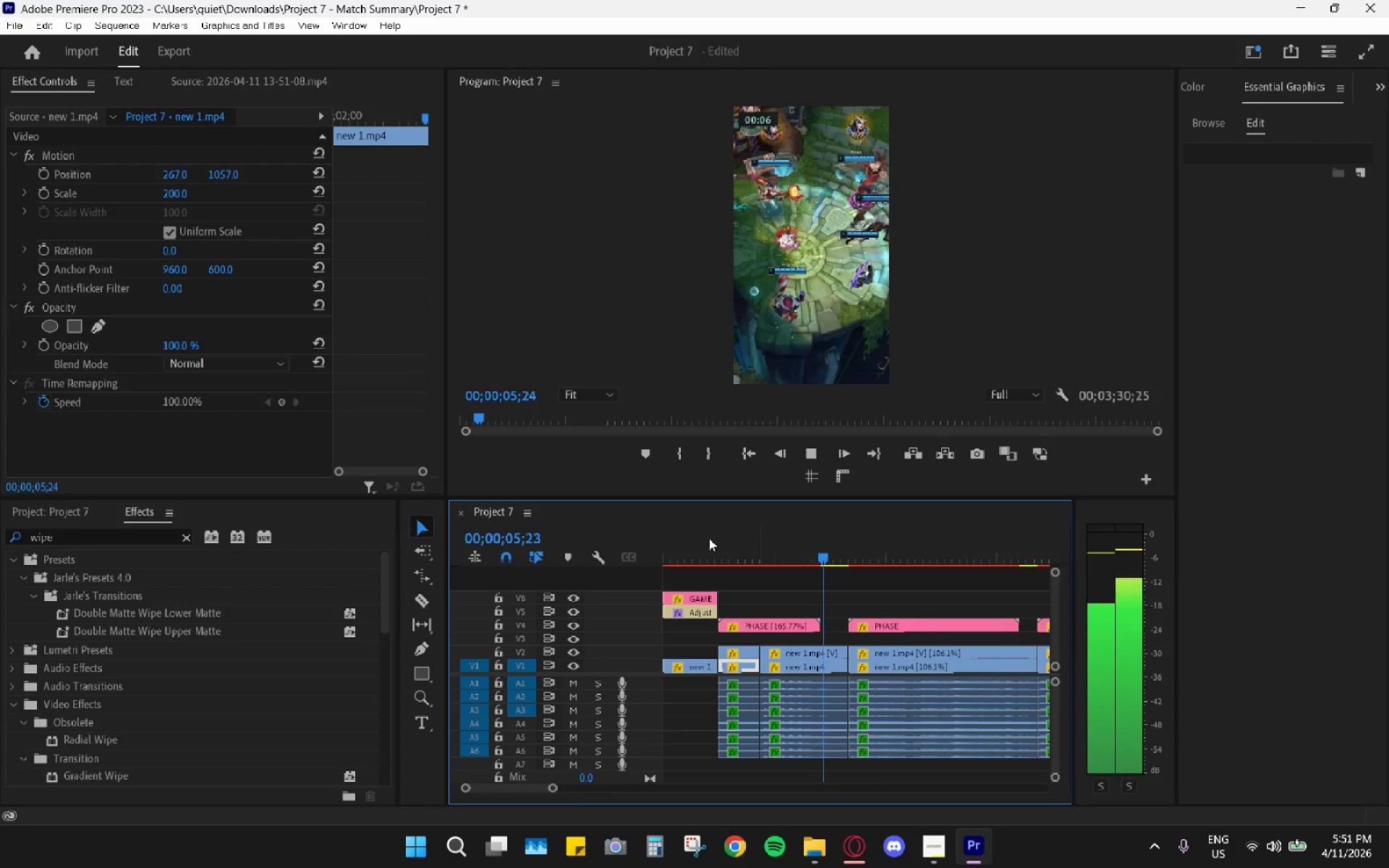 
left_click_drag(start_coordinate=[705, 546], to_coordinate=[585, 574])
 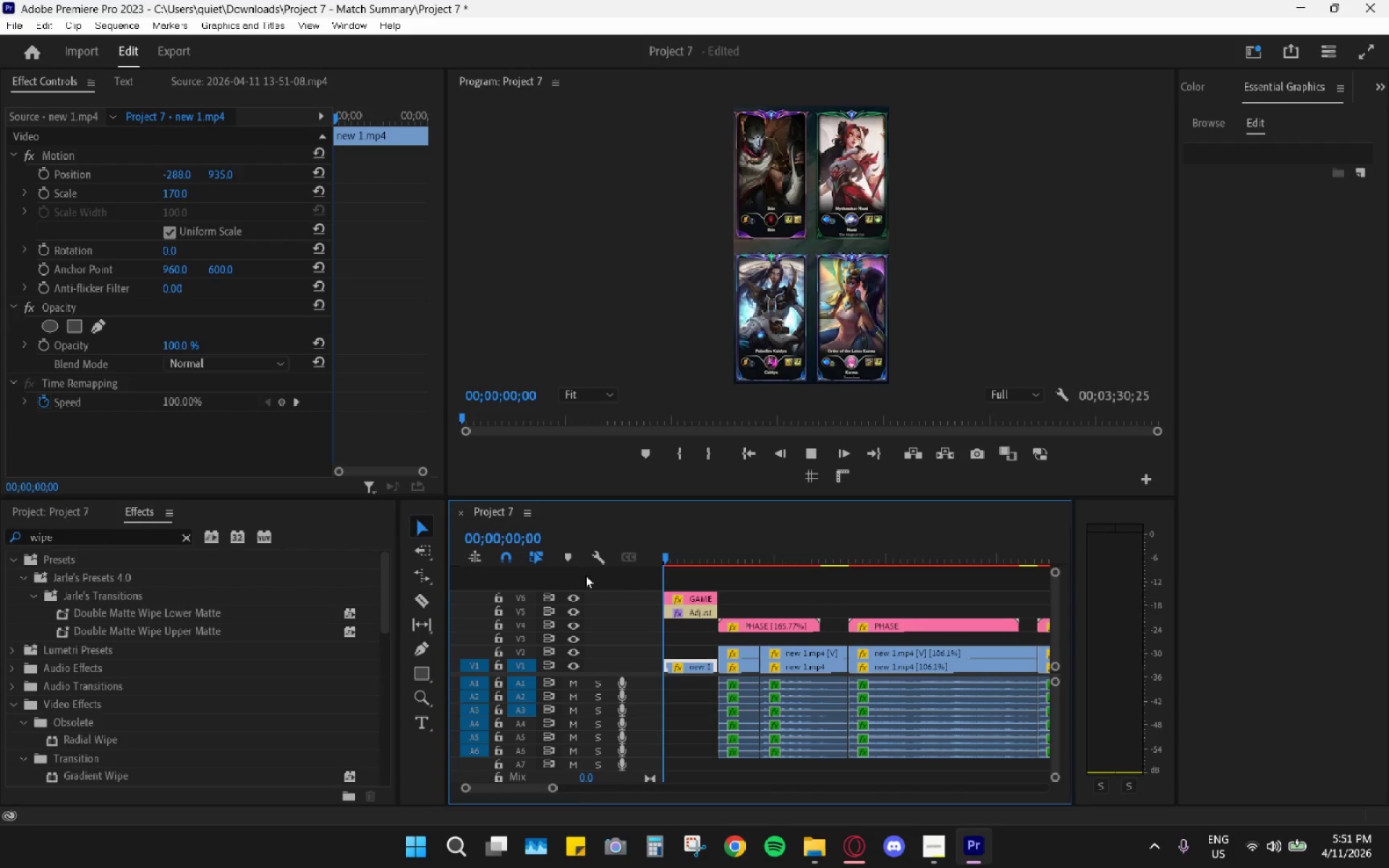 
key(Space)
 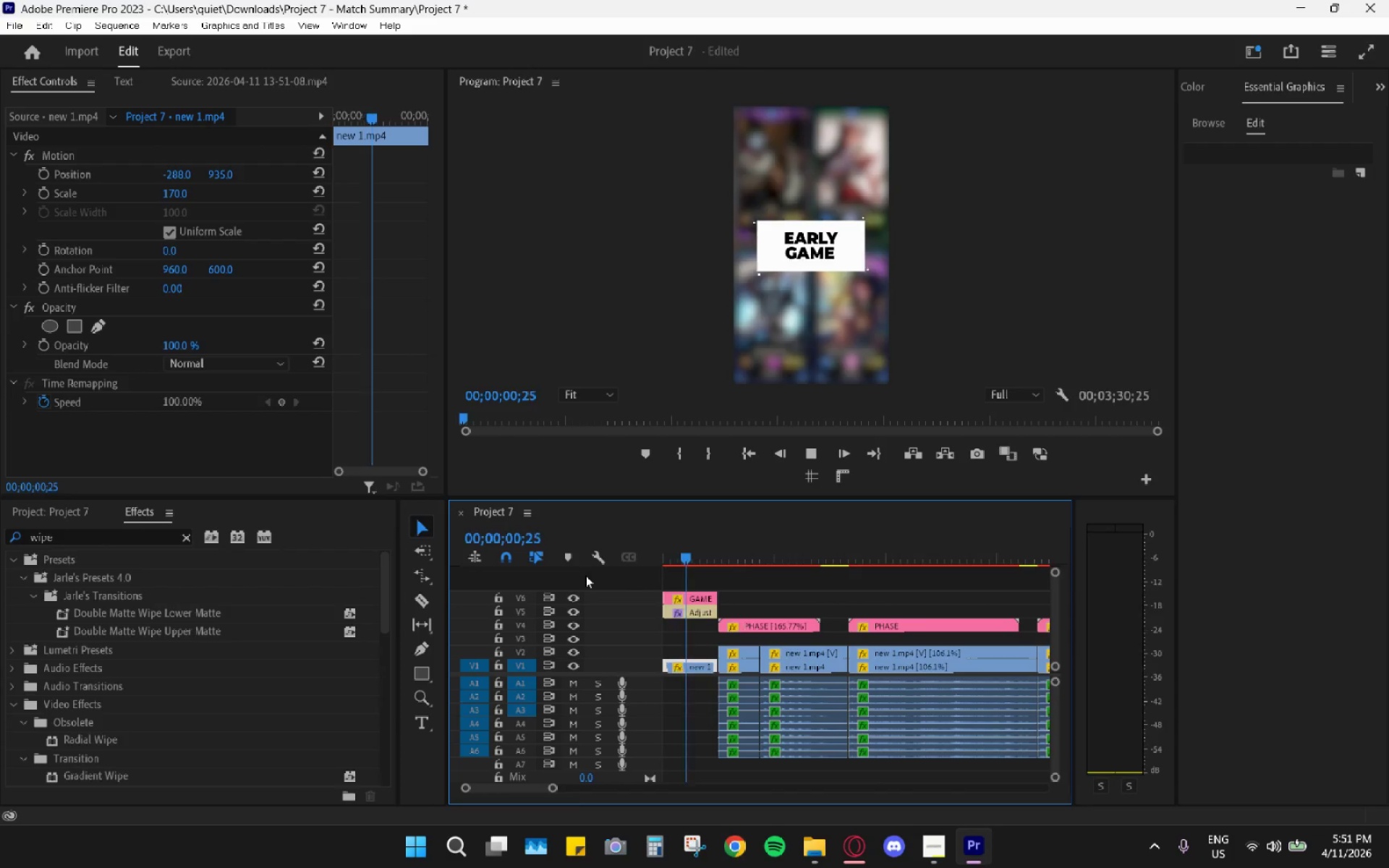 
key(Space)